 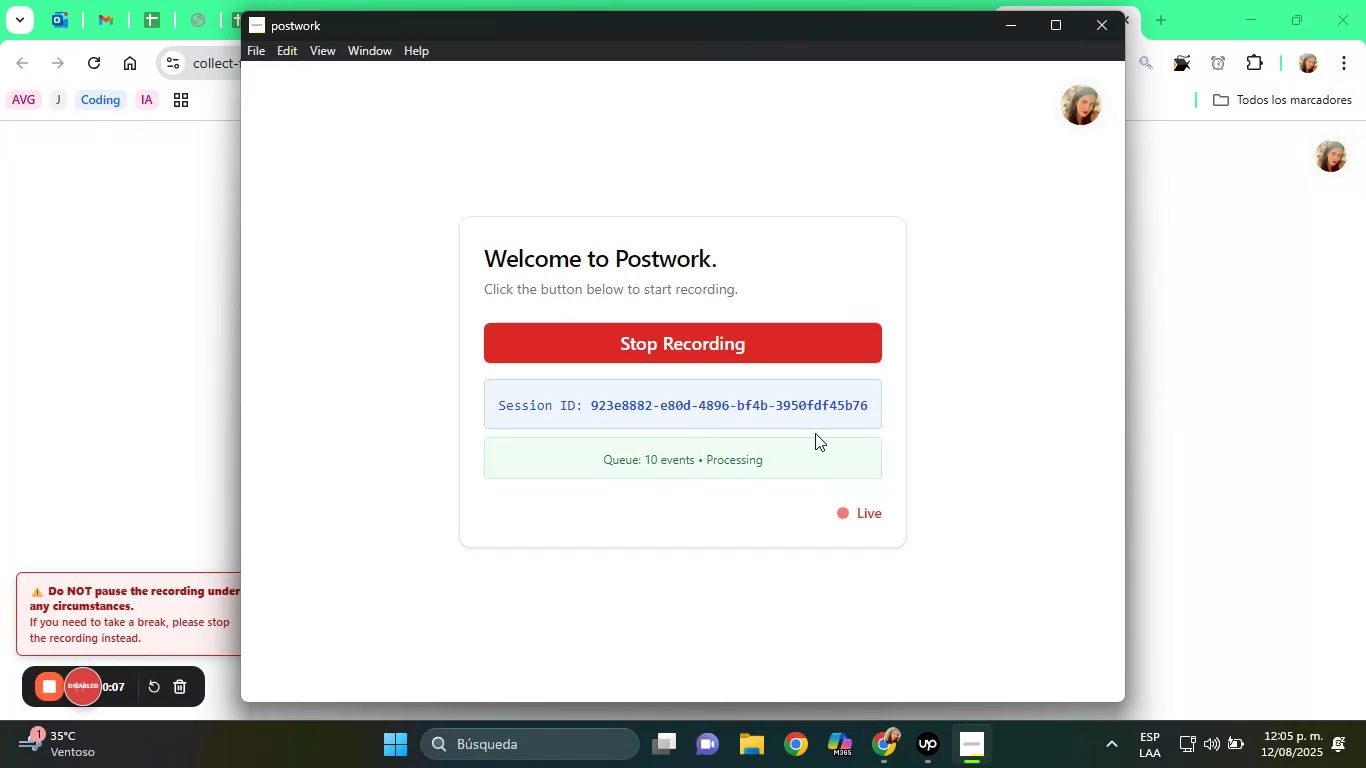 
left_click([1228, 364])
 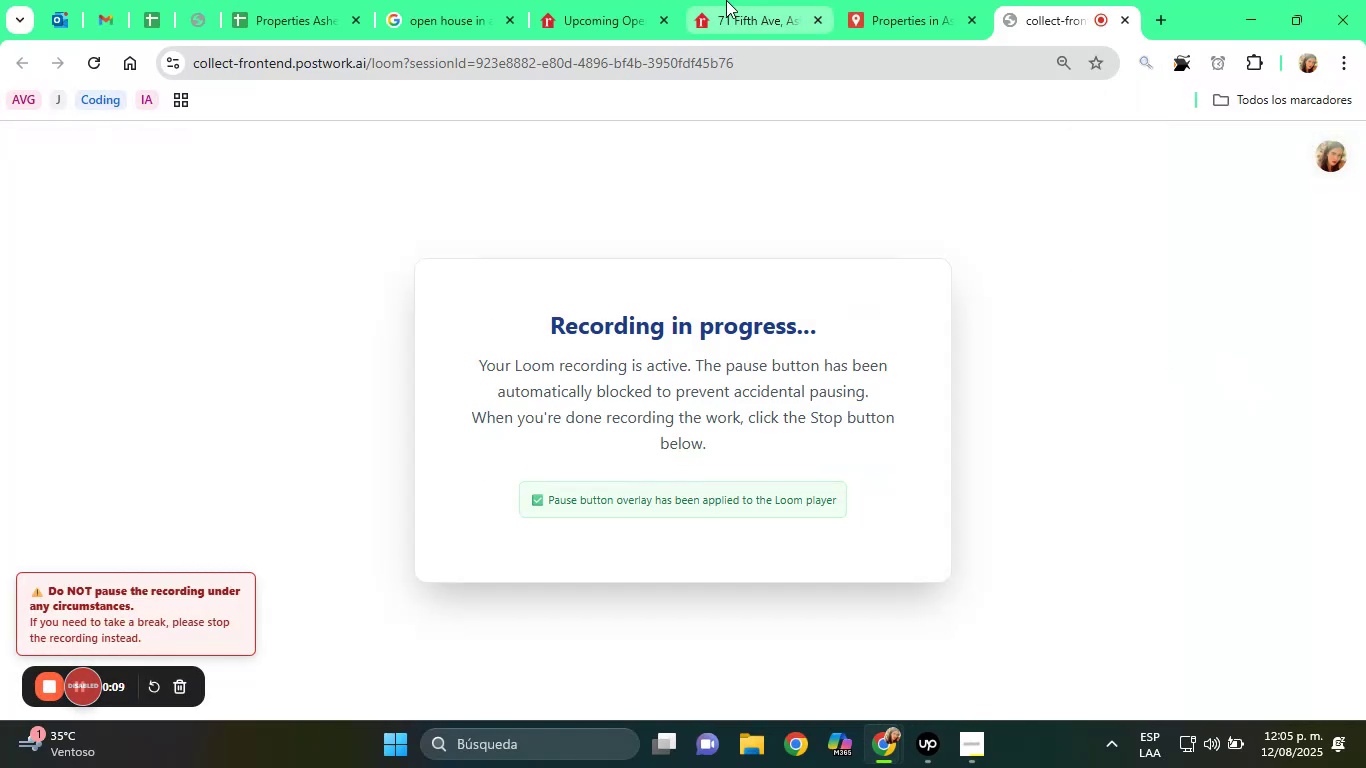 
left_click([726, 0])
 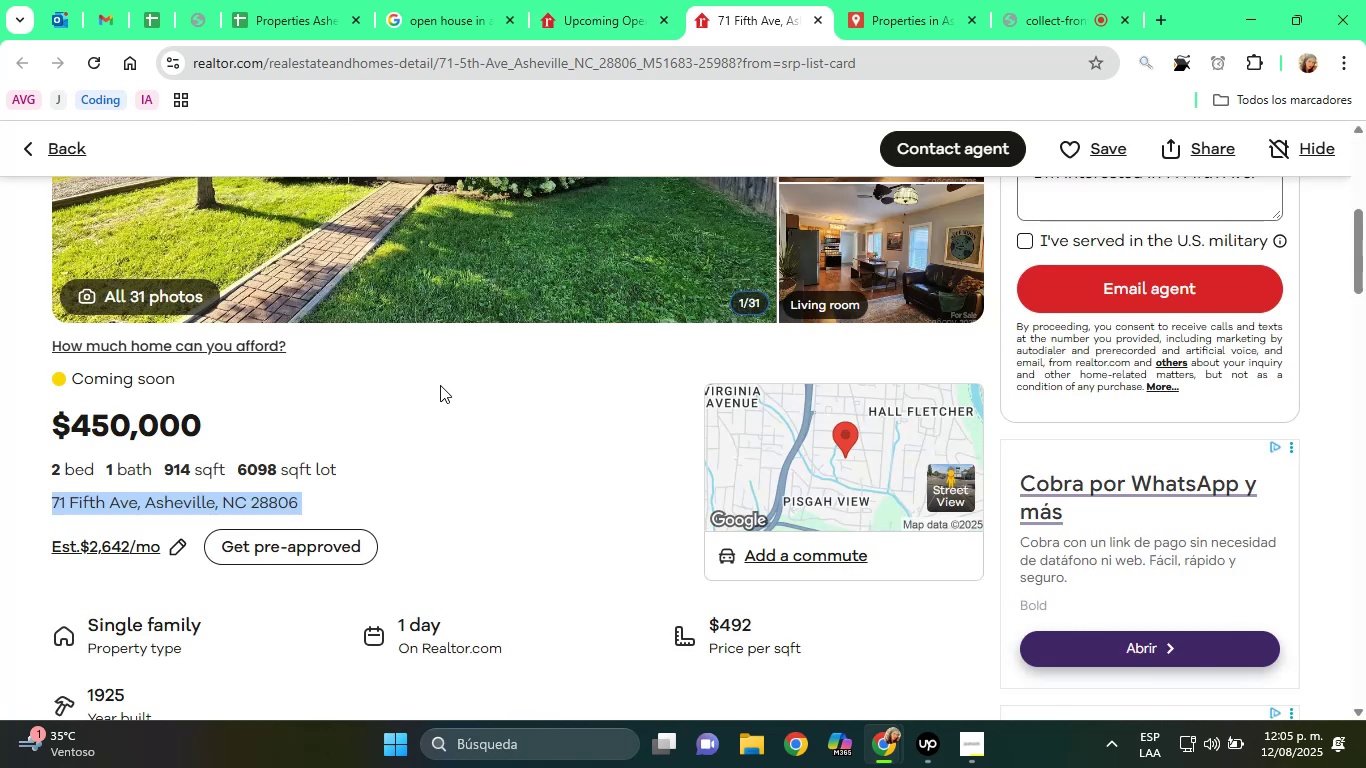 
scroll: coordinate [415, 354], scroll_direction: up, amount: 1.0
 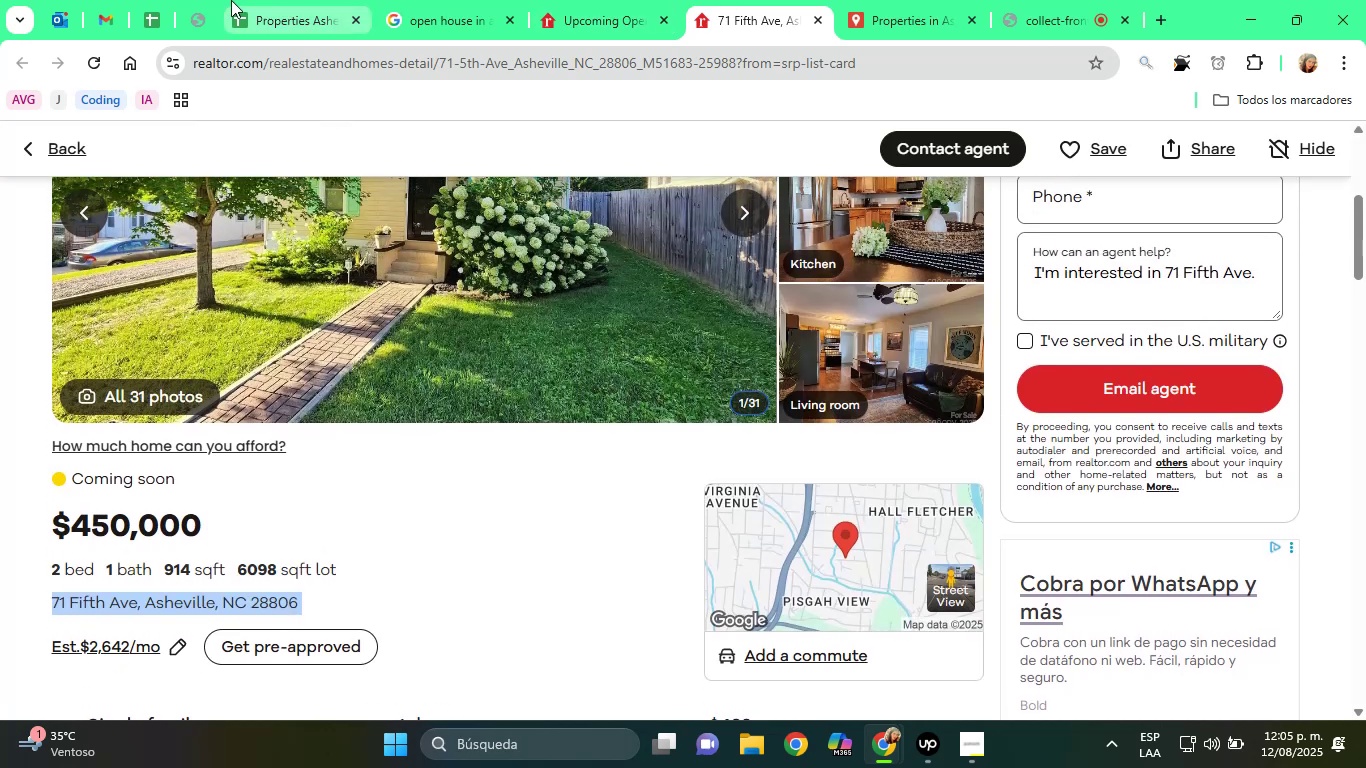 
left_click([228, 0])
 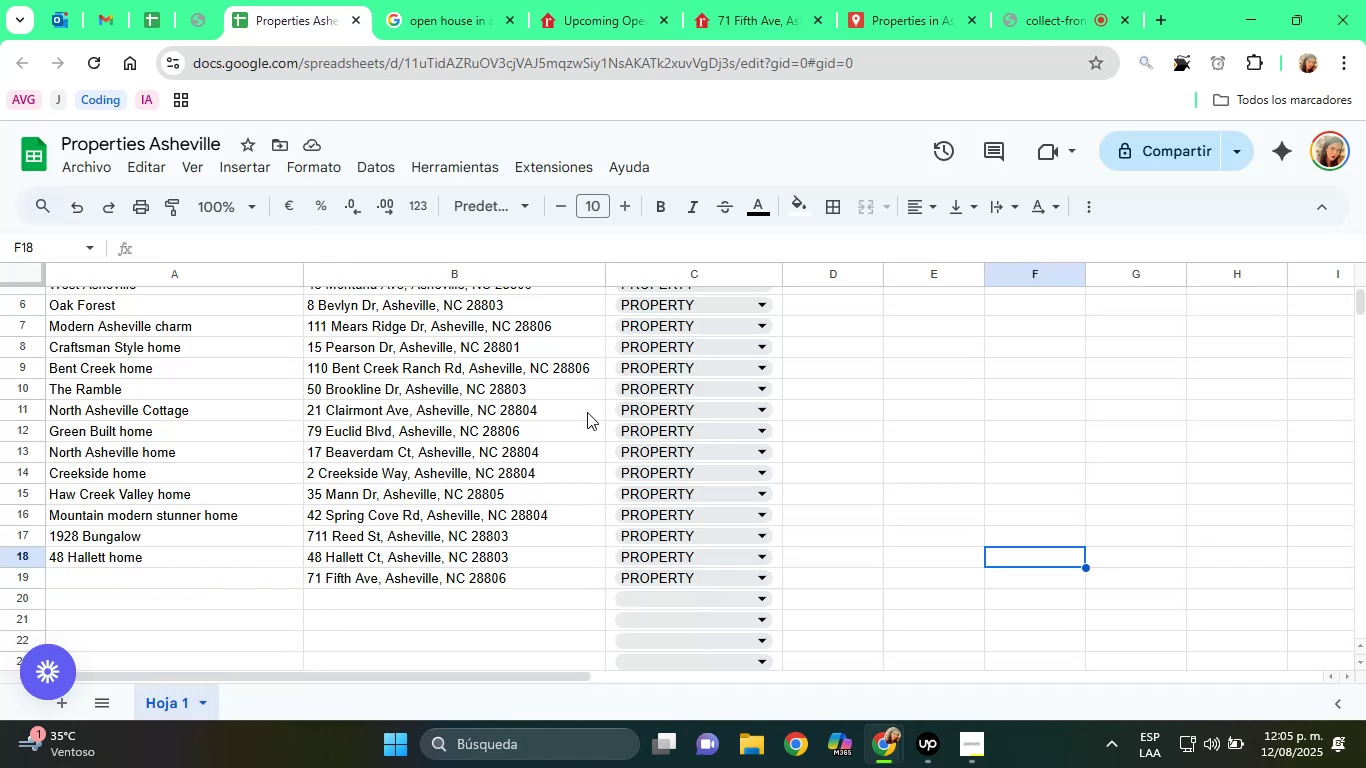 
left_click([739, 0])
 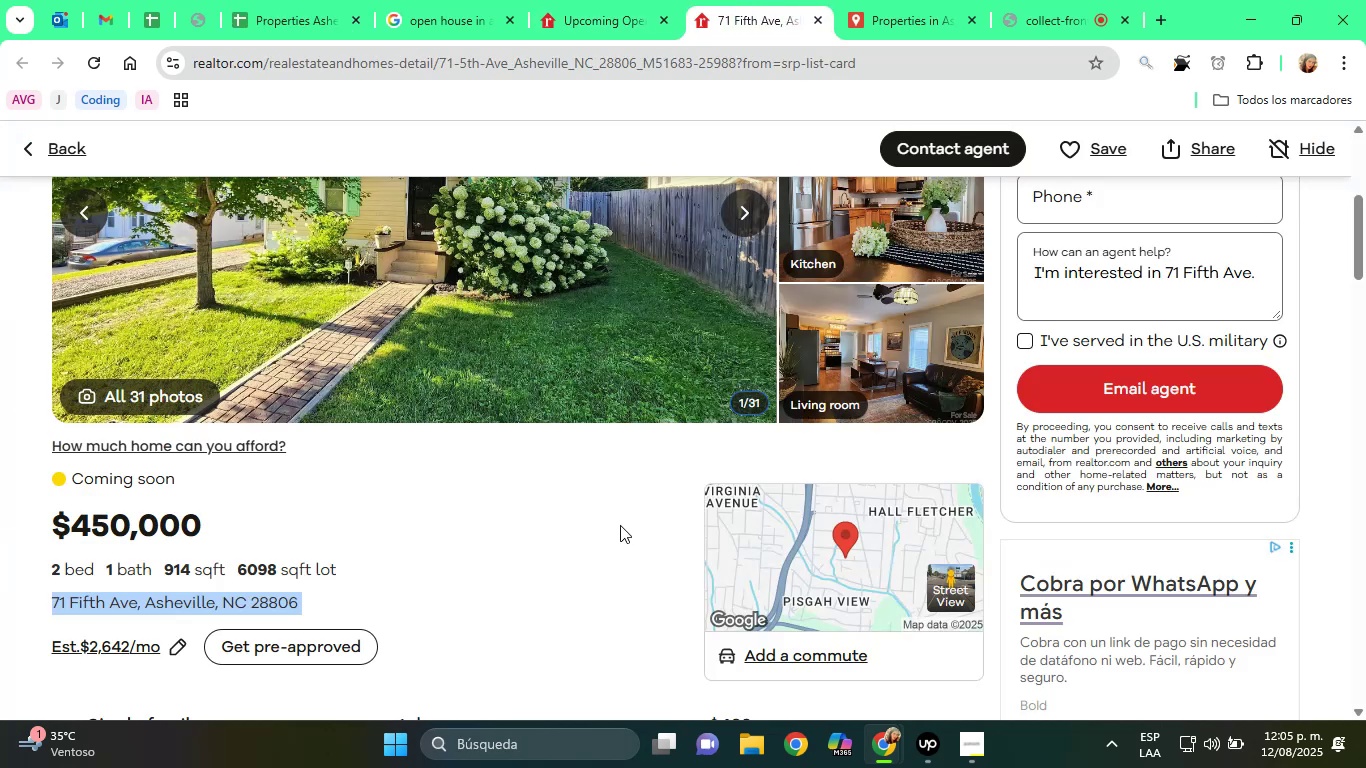 
scroll: coordinate [383, 539], scroll_direction: down, amount: 6.0
 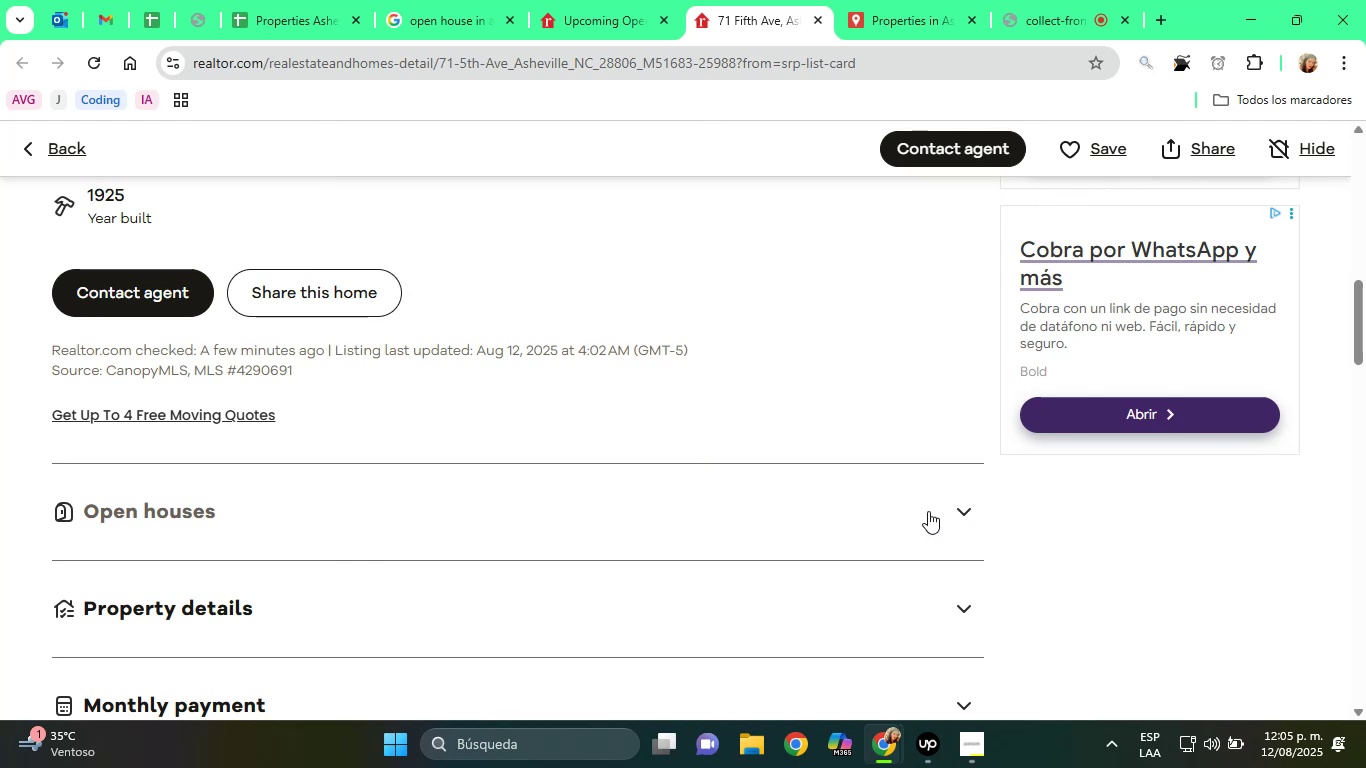 
left_click([964, 511])
 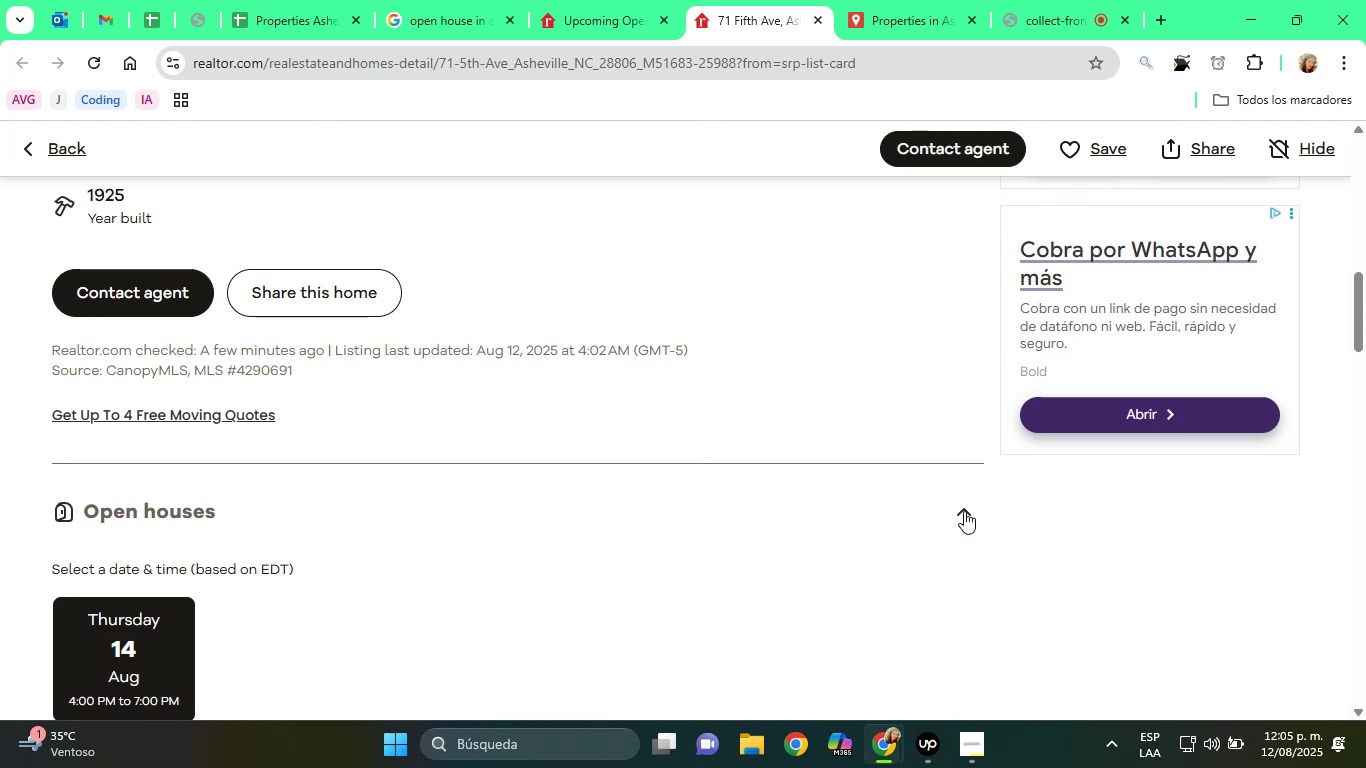 
scroll: coordinate [964, 511], scroll_direction: down, amount: 2.0
 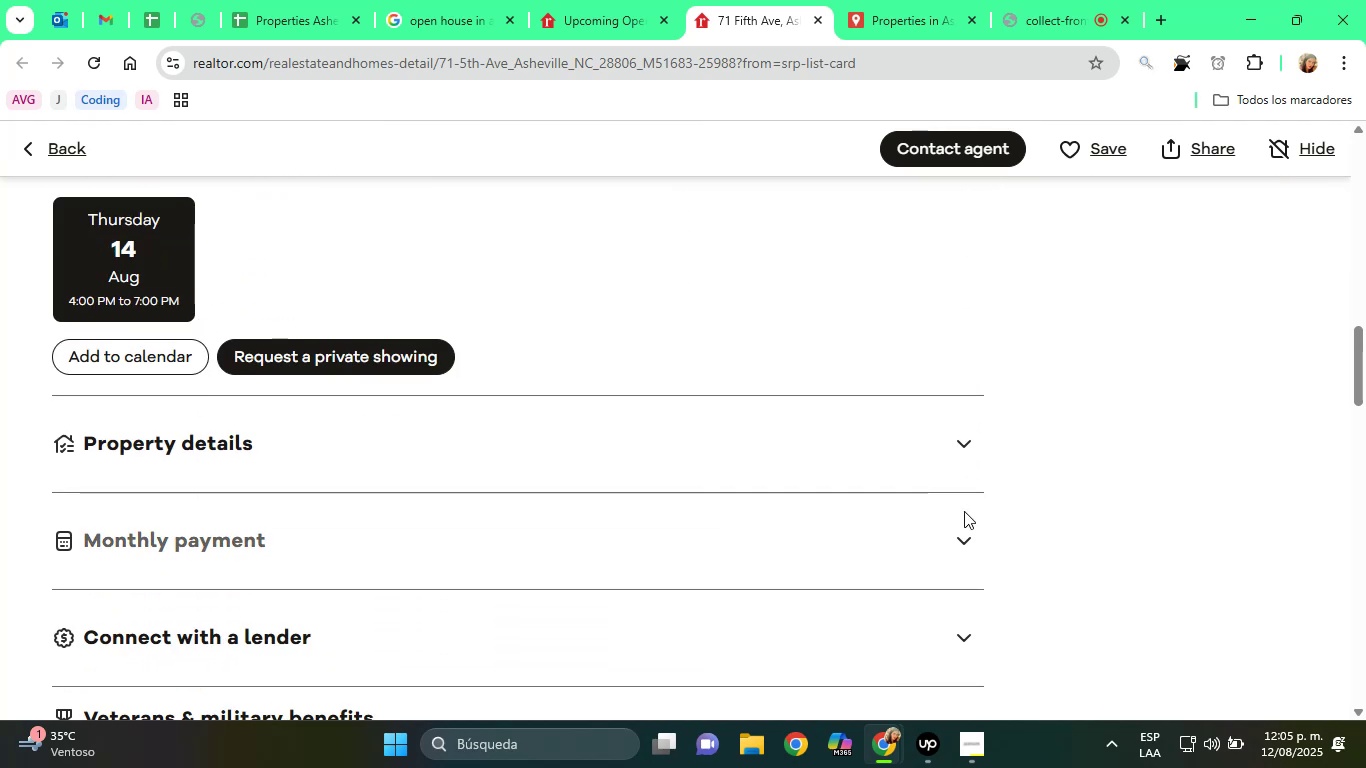 
left_click([961, 451])
 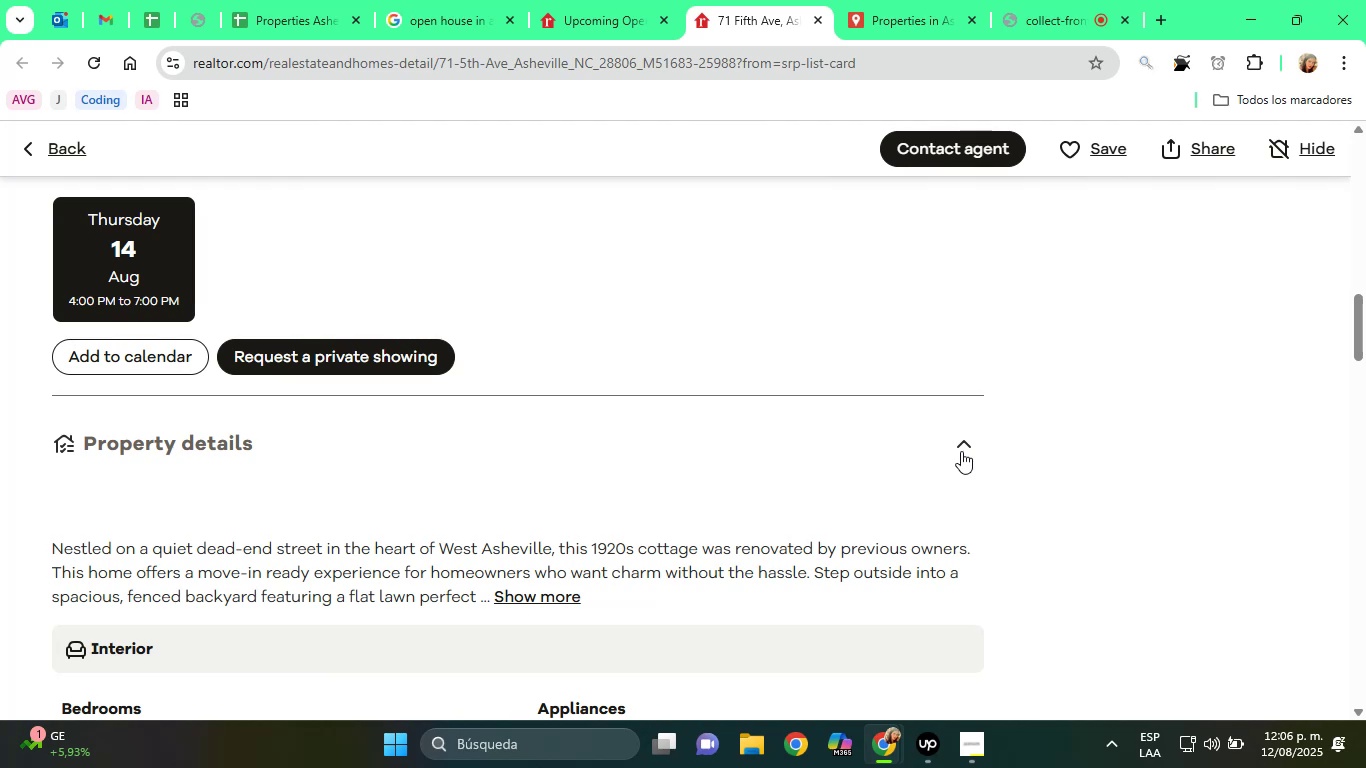 
wait(51.36)
 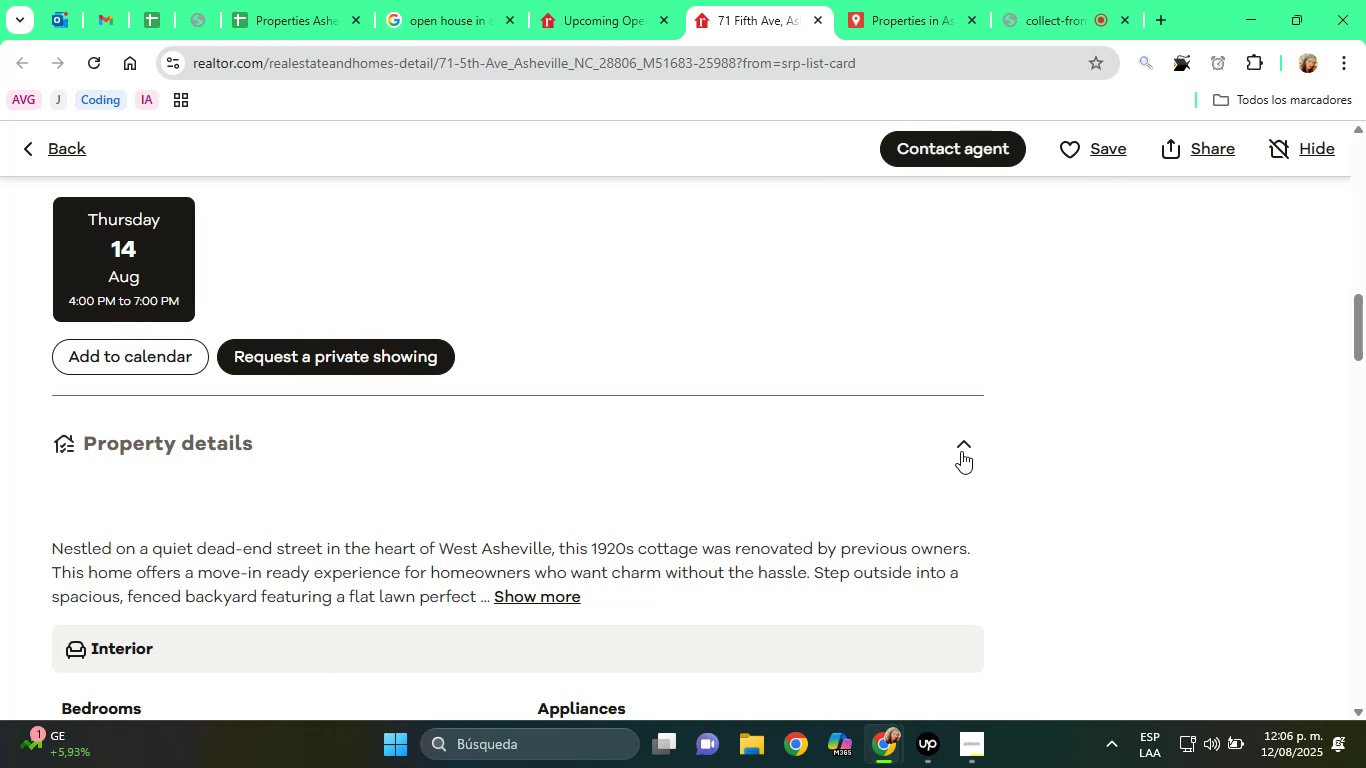 
scroll: coordinate [888, 548], scroll_direction: down, amount: 1.0
 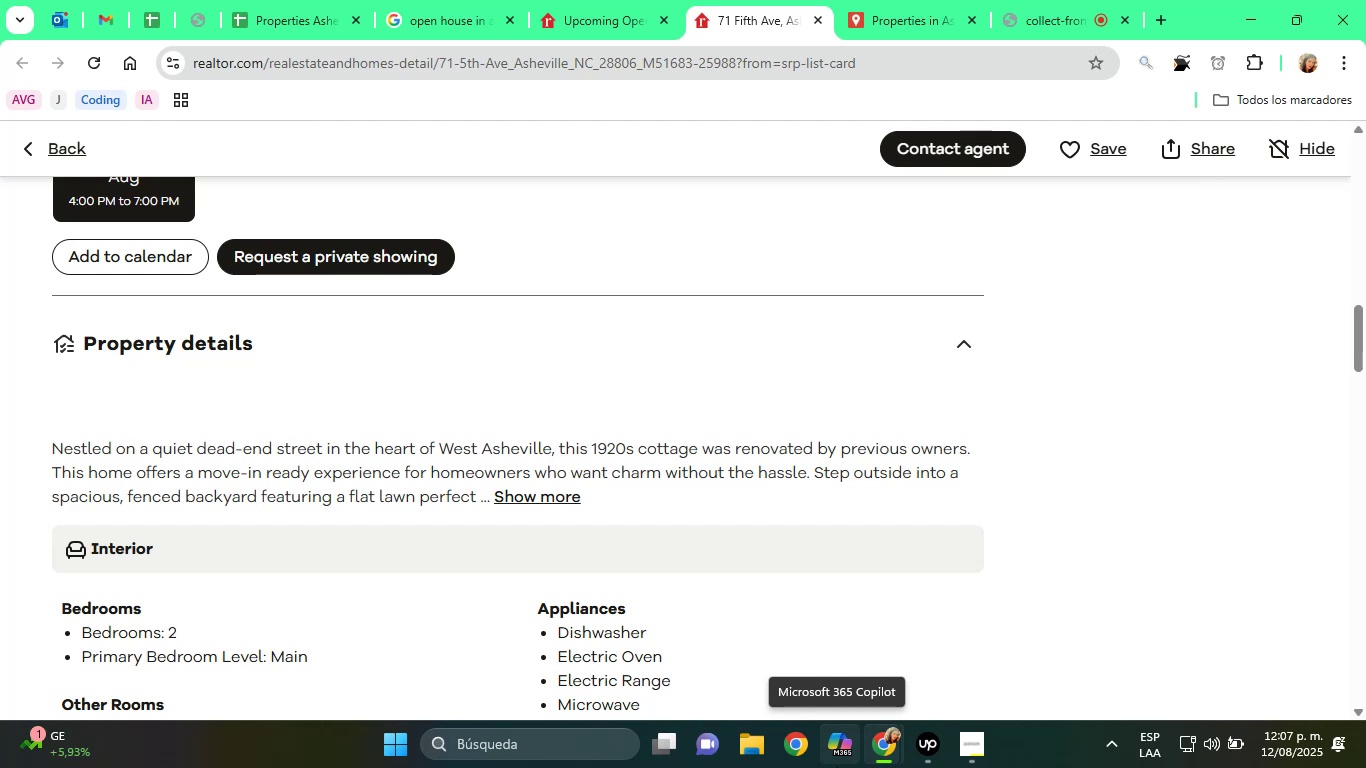 
wait(67.29)
 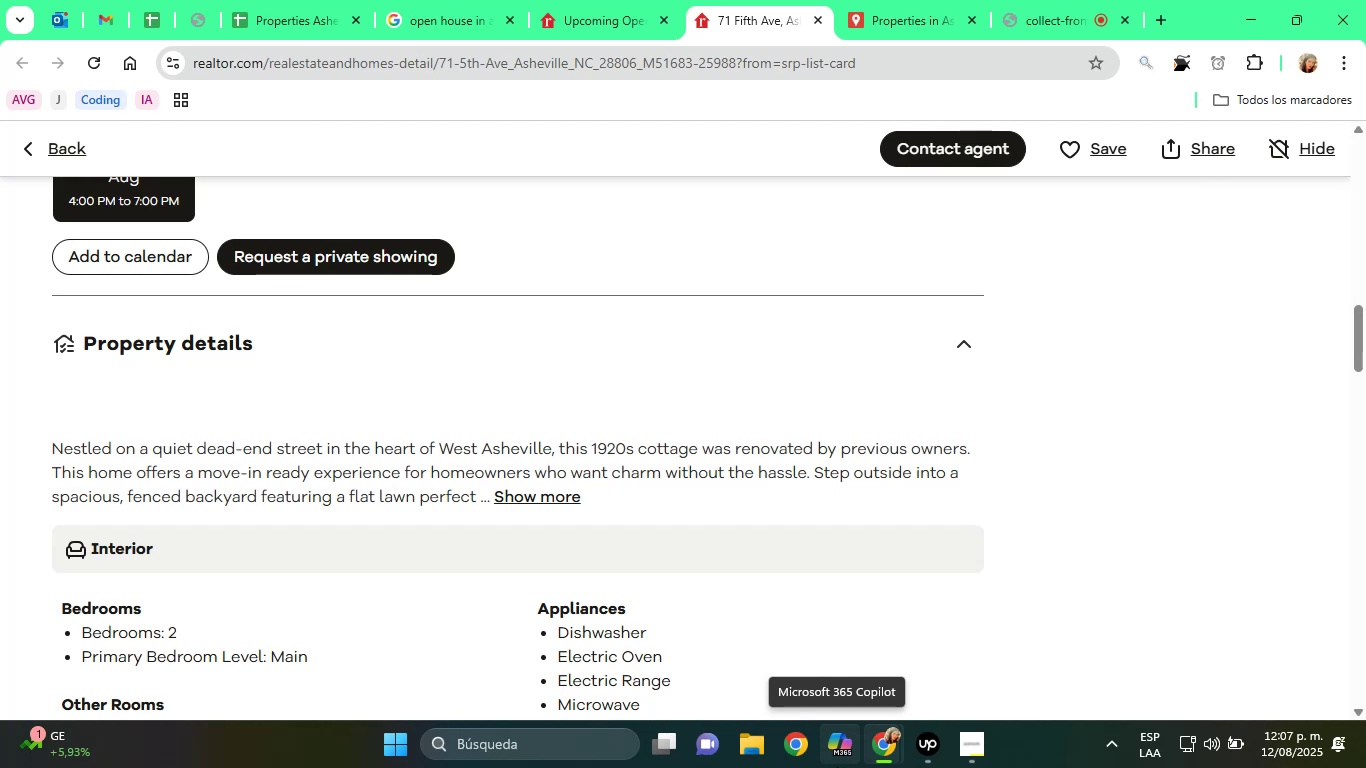 
scroll: coordinate [903, 682], scroll_direction: down, amount: 3.0
 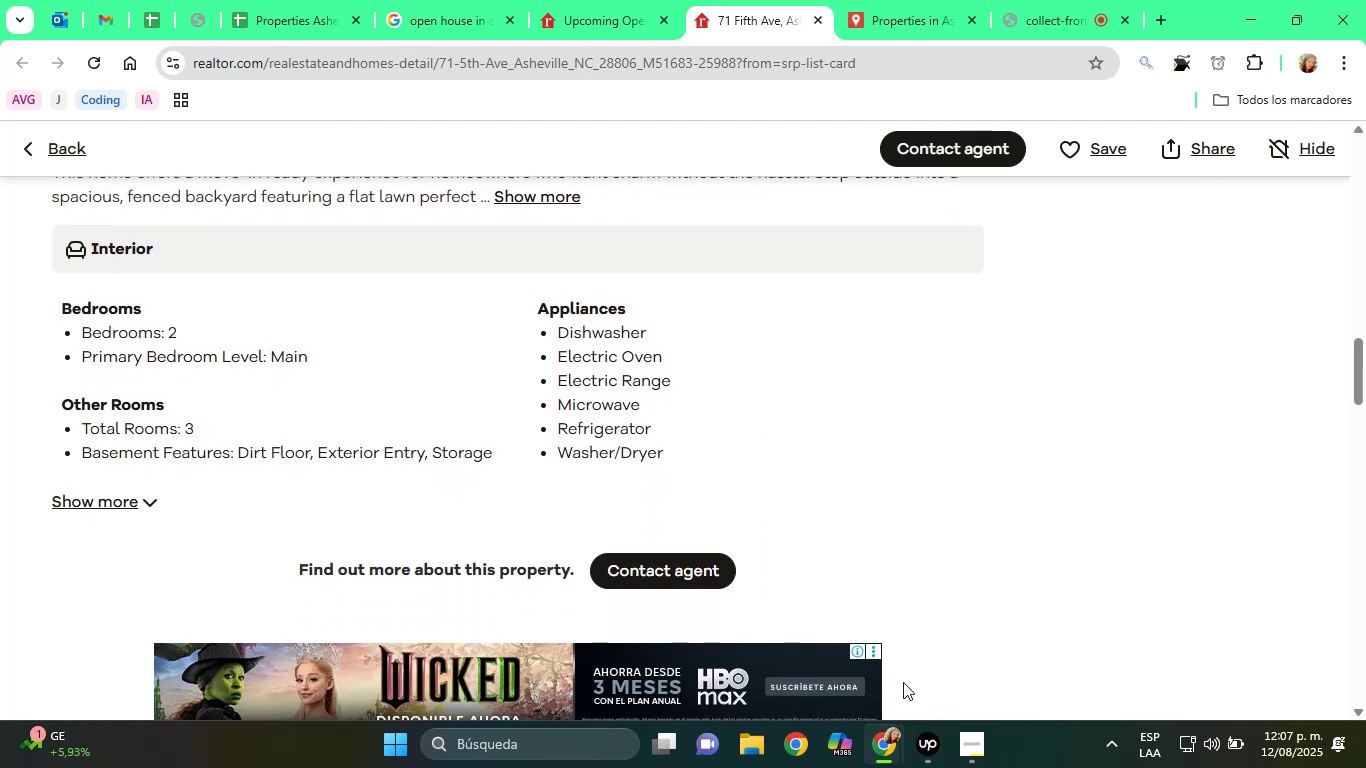 
wait(5.92)
 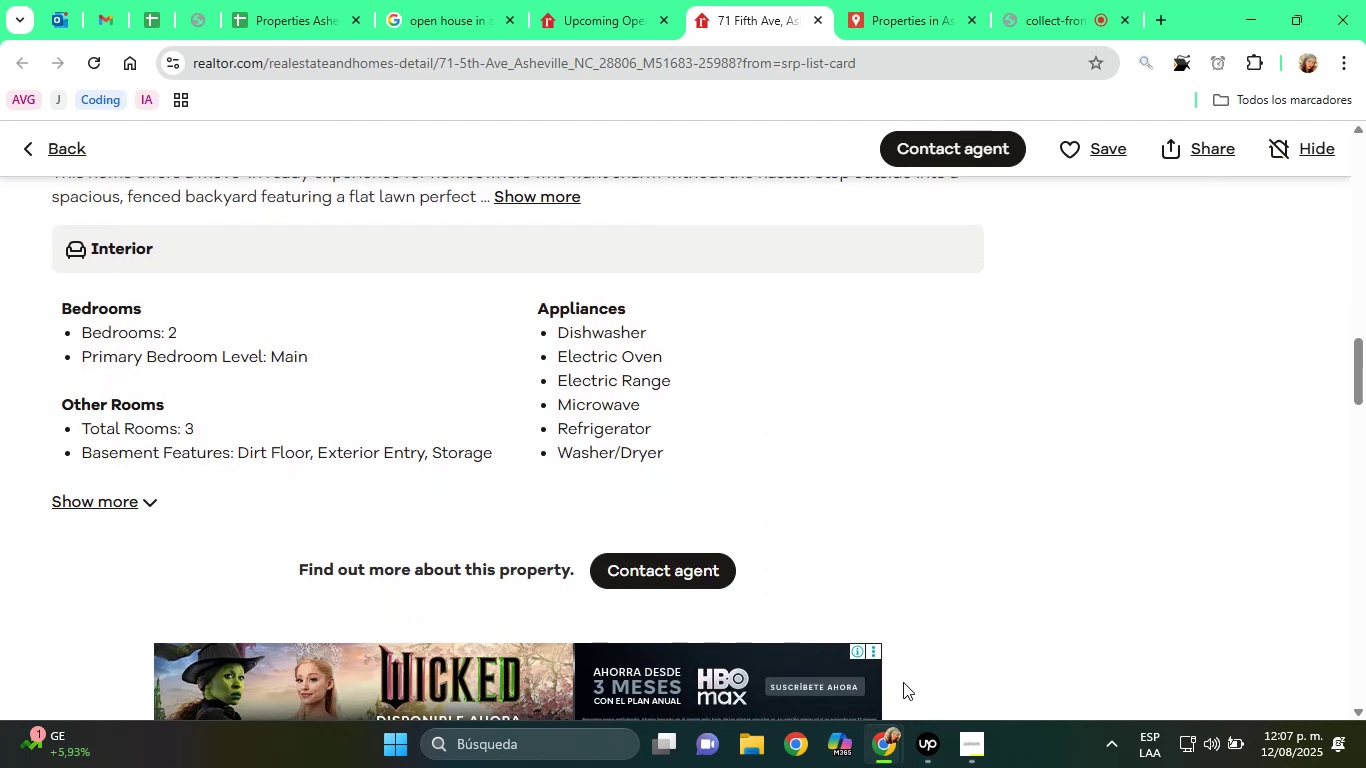 
scroll: coordinate [768, 321], scroll_direction: up, amount: 2.0
 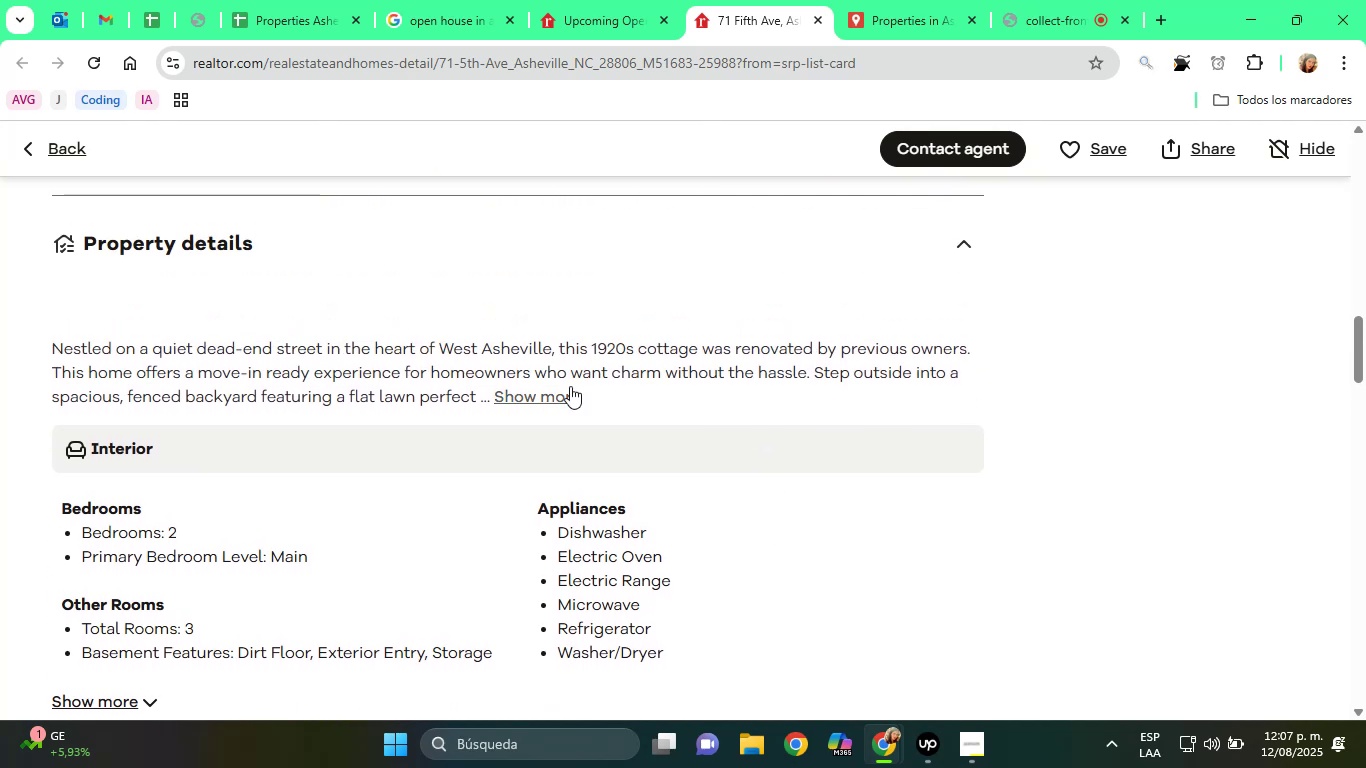 
left_click([546, 399])
 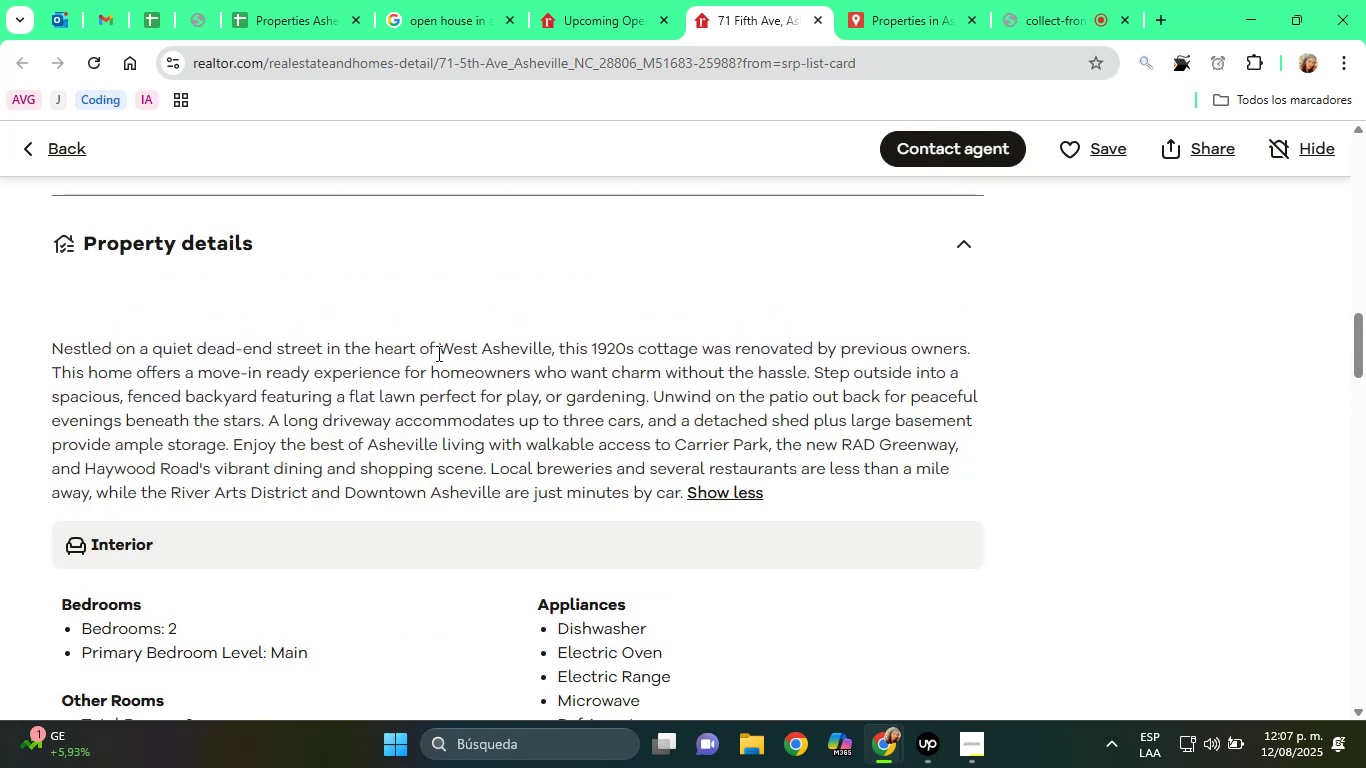 
left_click_drag(start_coordinate=[439, 350], to_coordinate=[507, 353])
 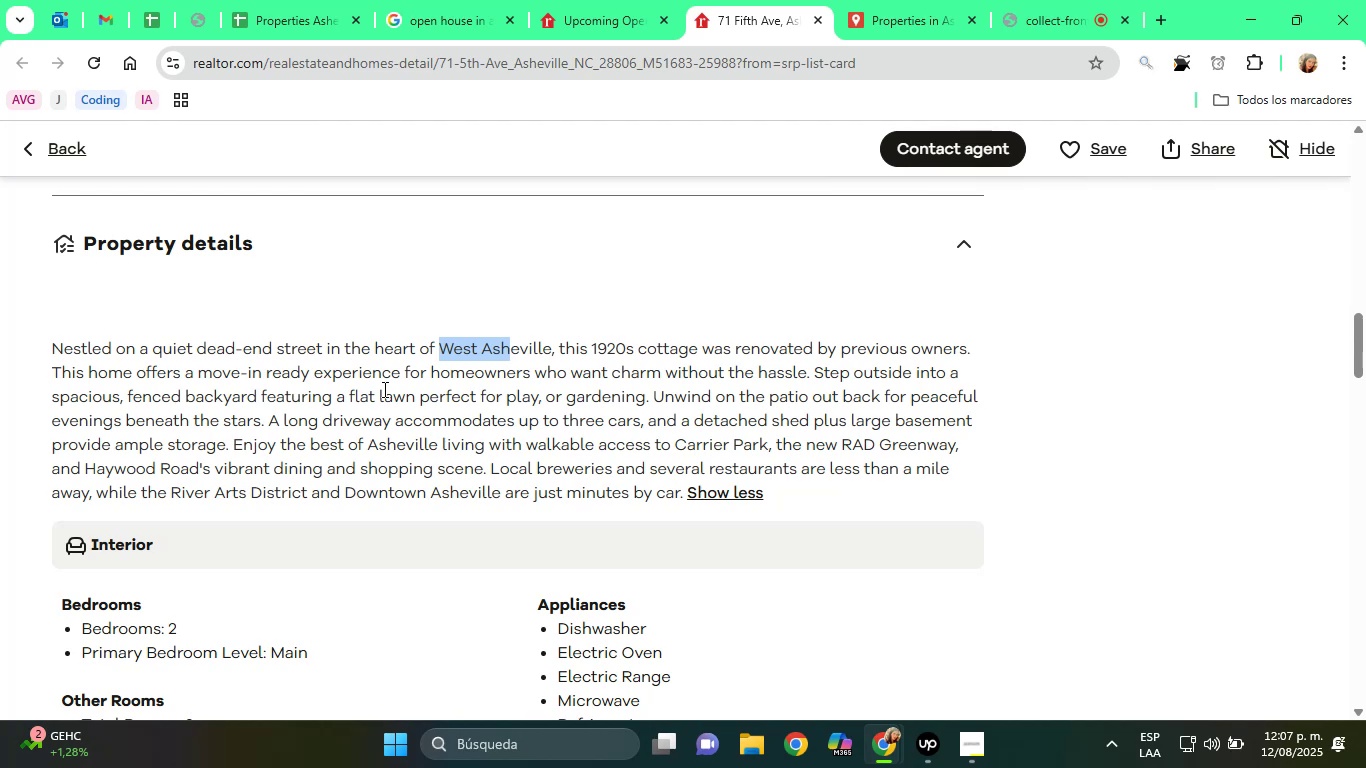 
scroll: coordinate [383, 389], scroll_direction: down, amount: 1.0
 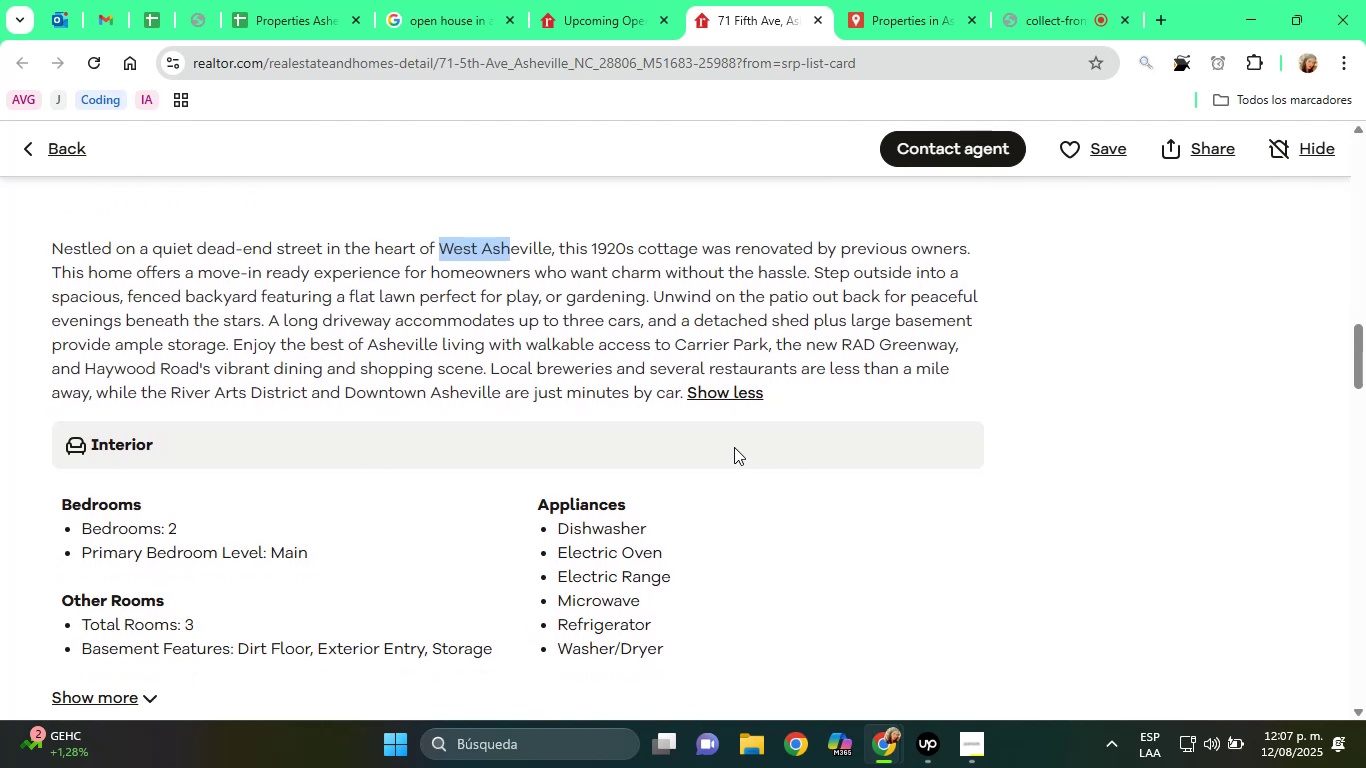 
wait(8.34)
 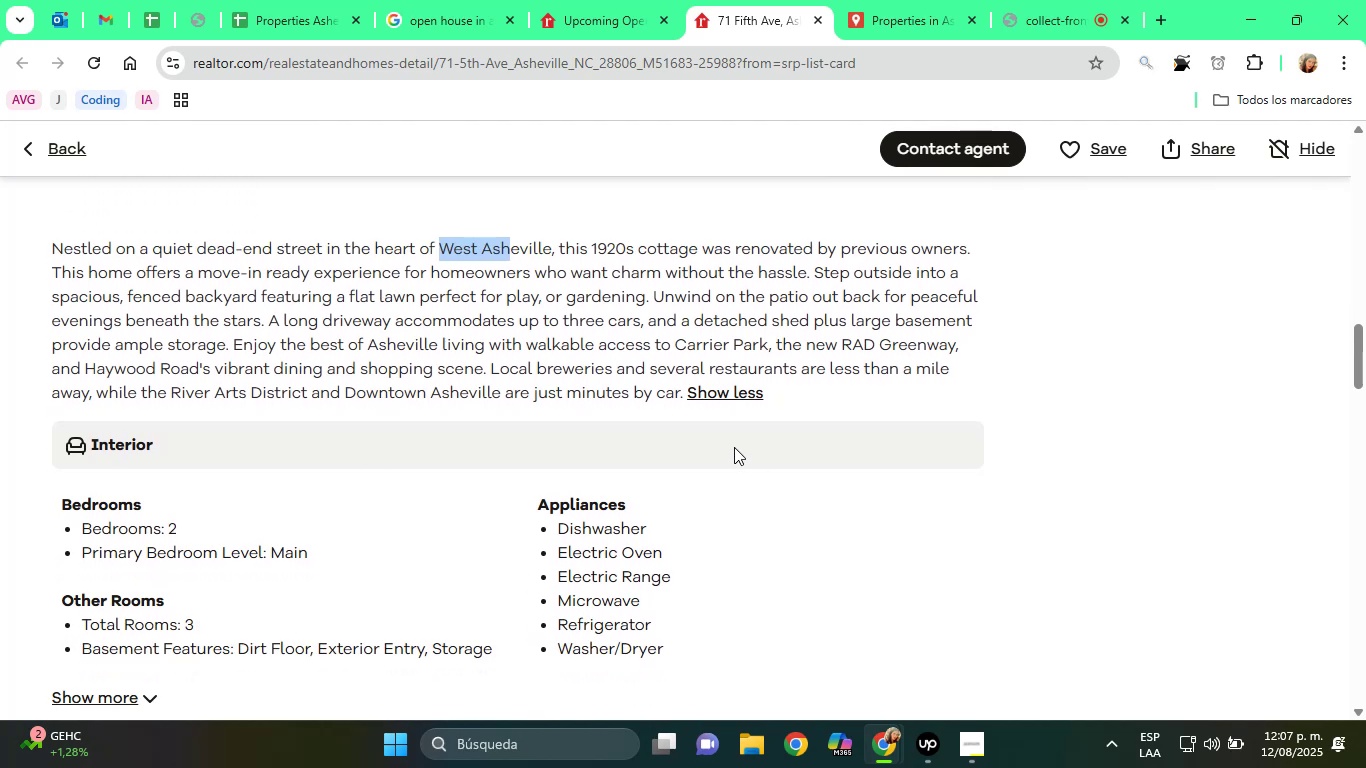 
scroll: coordinate [768, 337], scroll_direction: down, amount: 3.0
 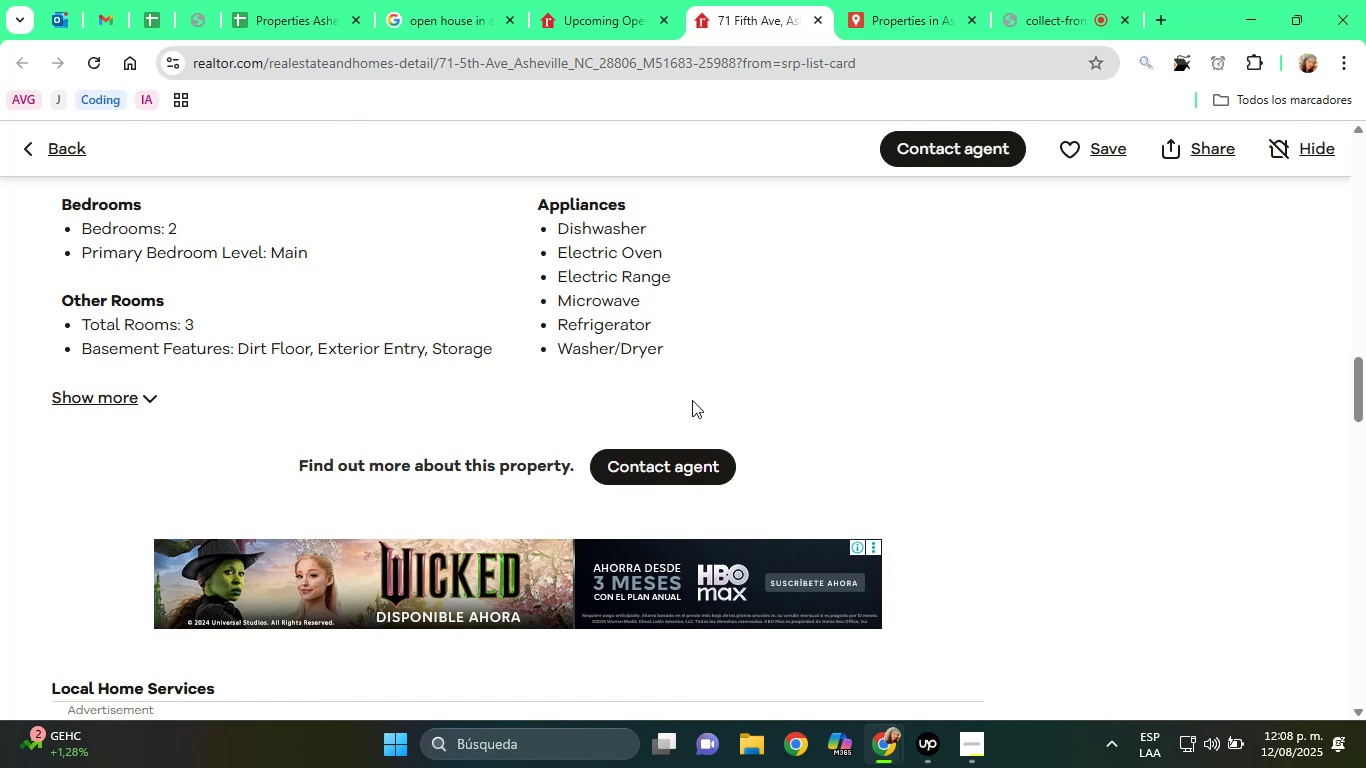 
scroll: coordinate [692, 400], scroll_direction: none, amount: 0.0
 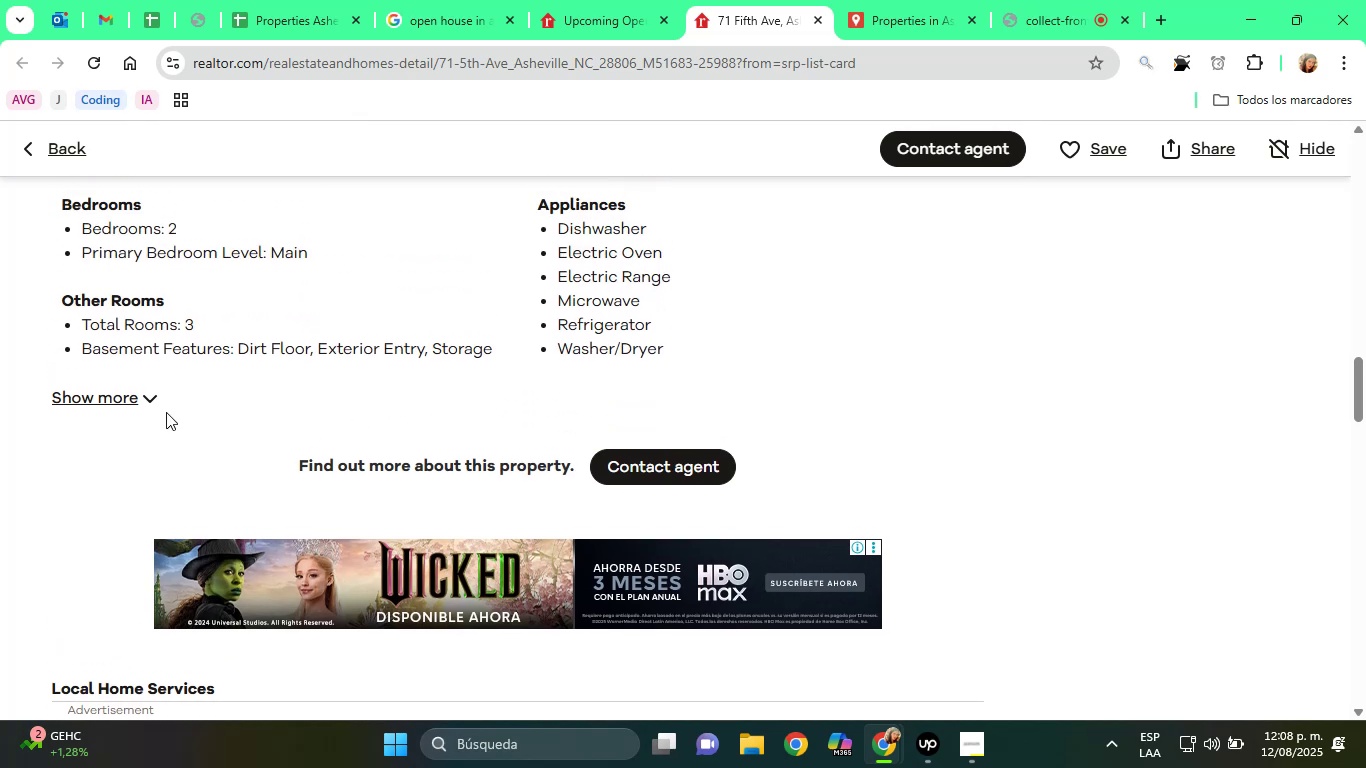 
mouse_move([176, 427])
 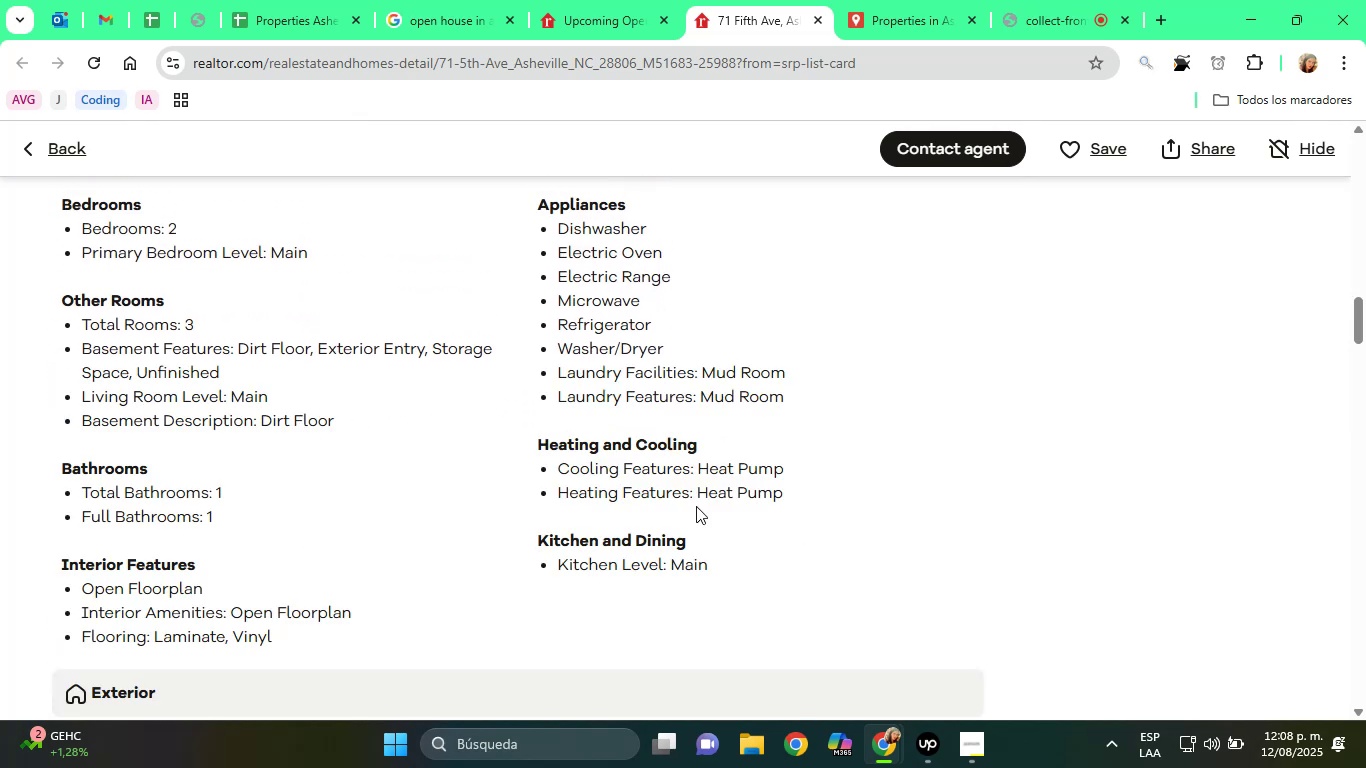 
scroll: coordinate [687, 516], scroll_direction: down, amount: 5.0
 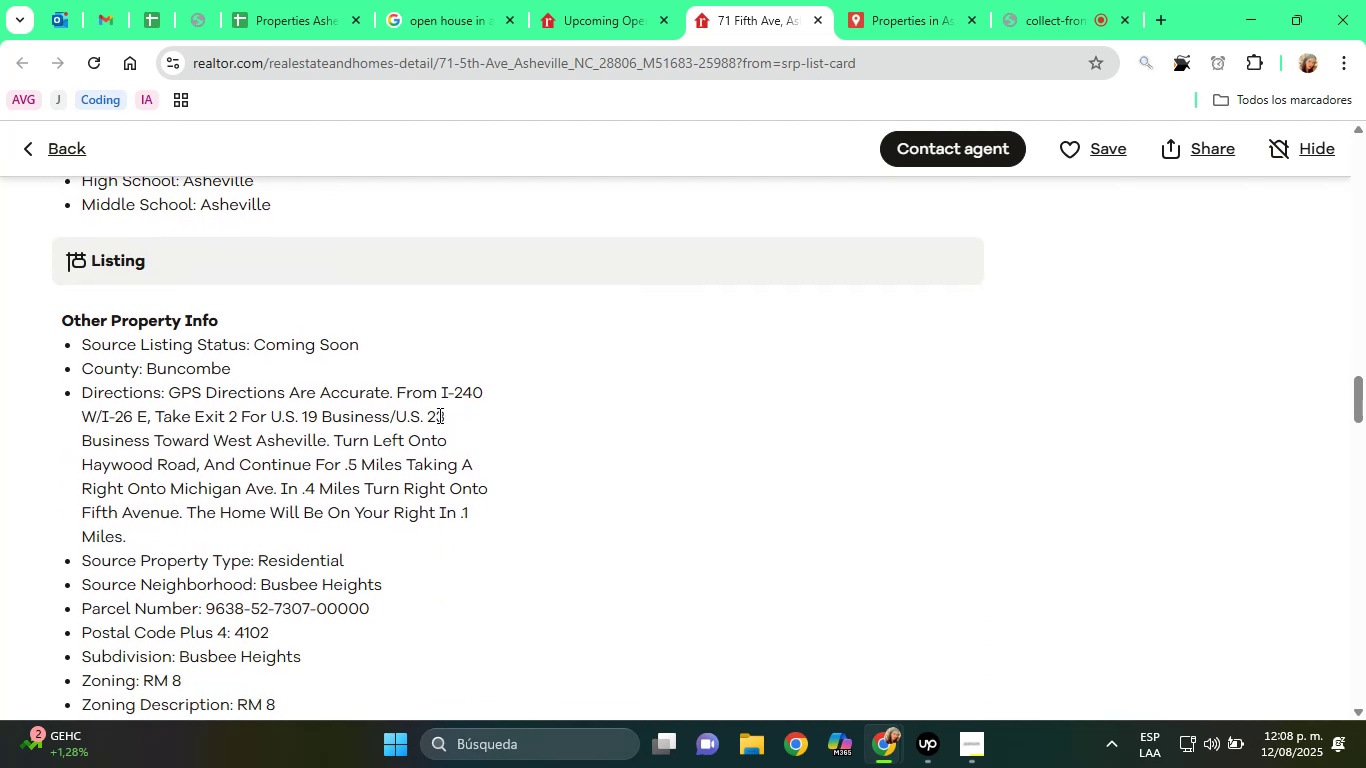 
wait(8.09)
 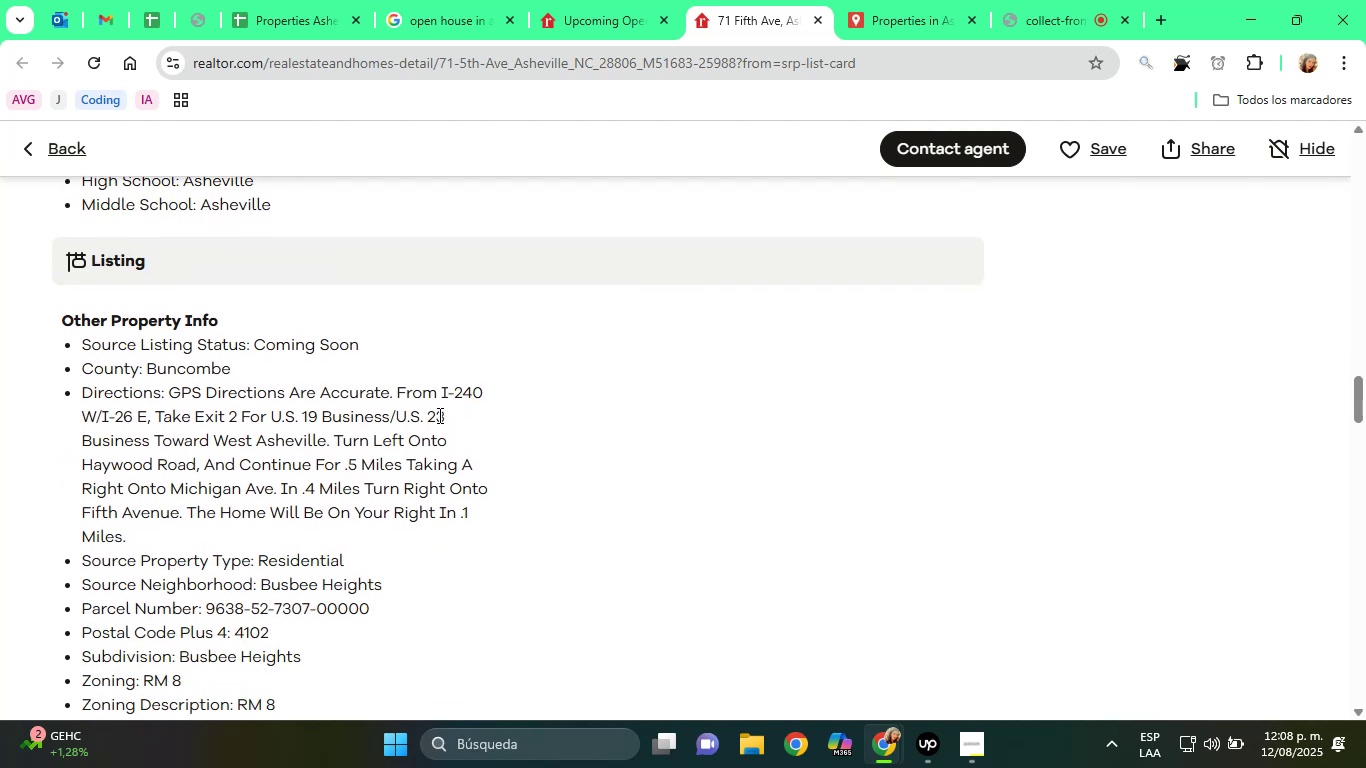 
scroll: coordinate [325, 539], scroll_direction: down, amount: 1.0
 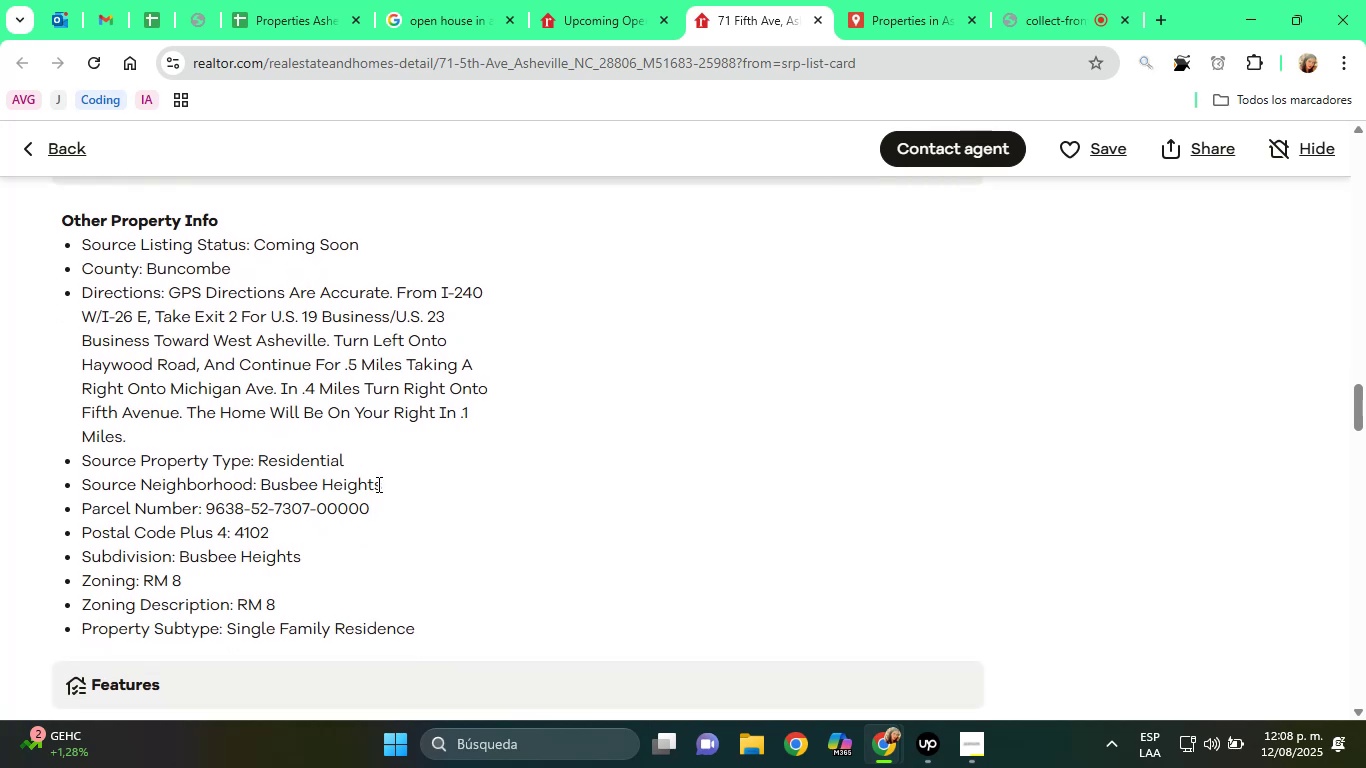 
left_click_drag(start_coordinate=[387, 484], to_coordinate=[261, 484])
 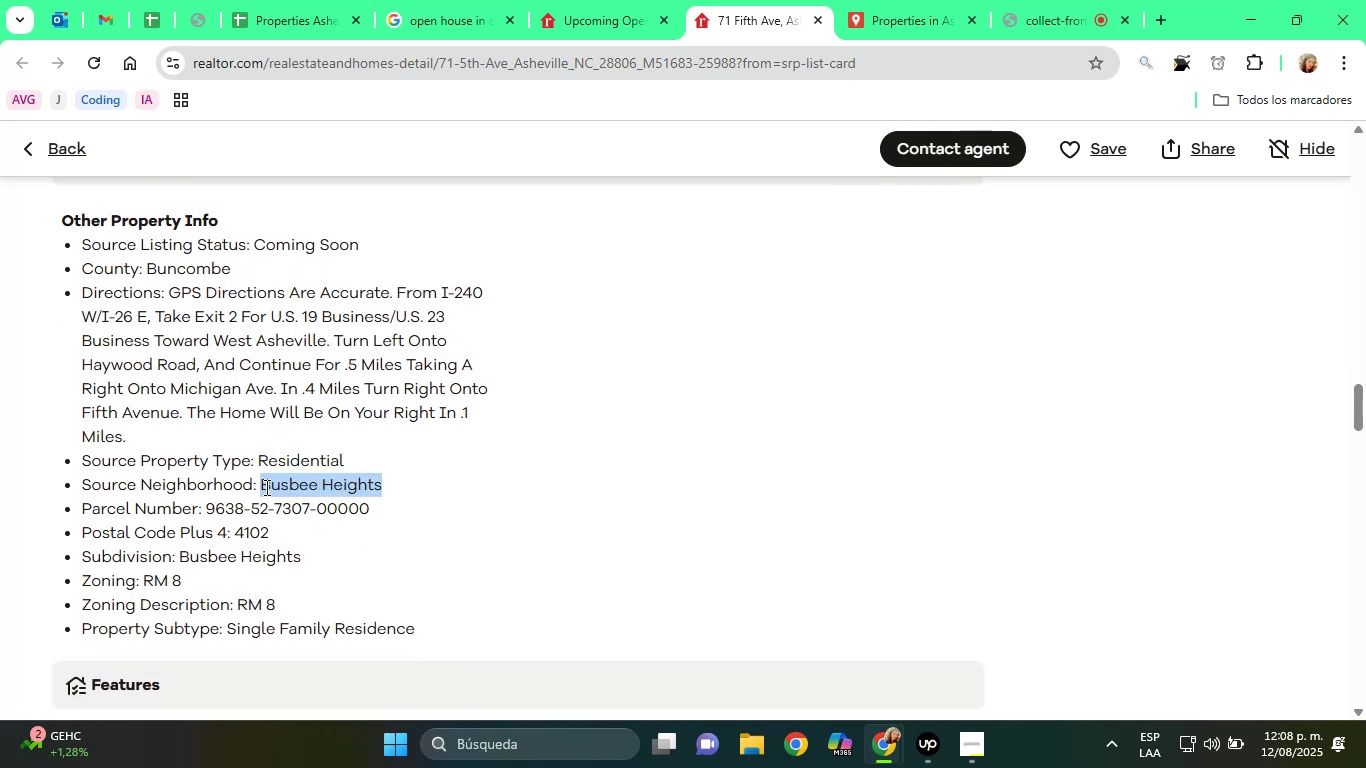 
right_click([276, 490])
 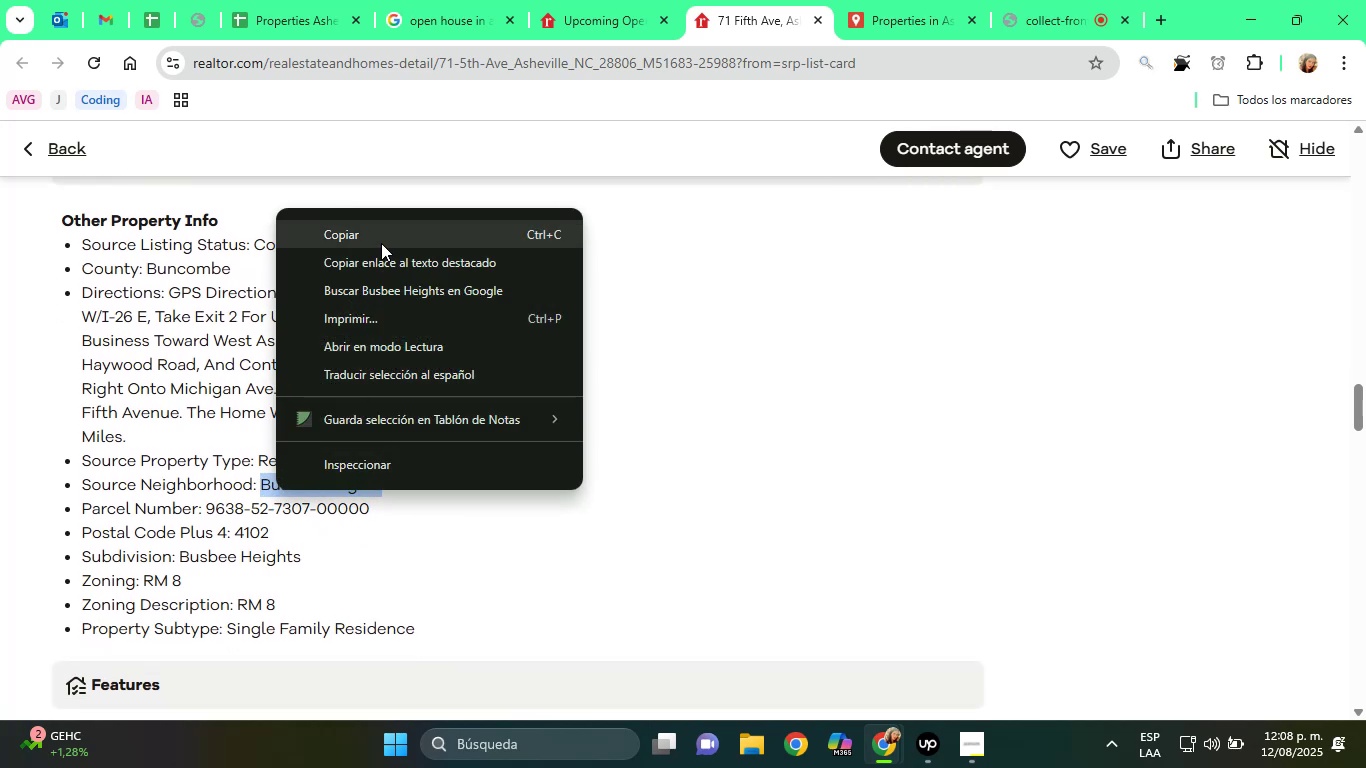 
left_click([381, 243])
 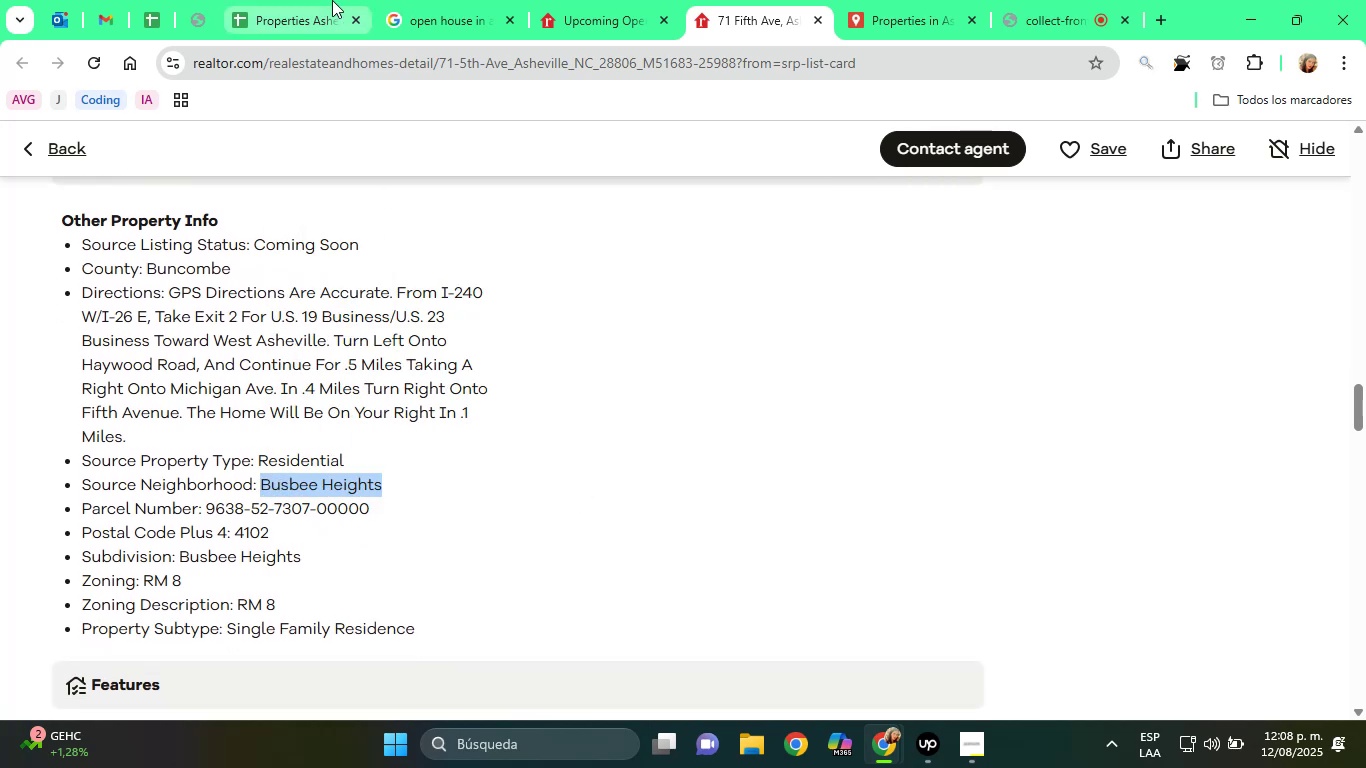 
left_click([297, 0])
 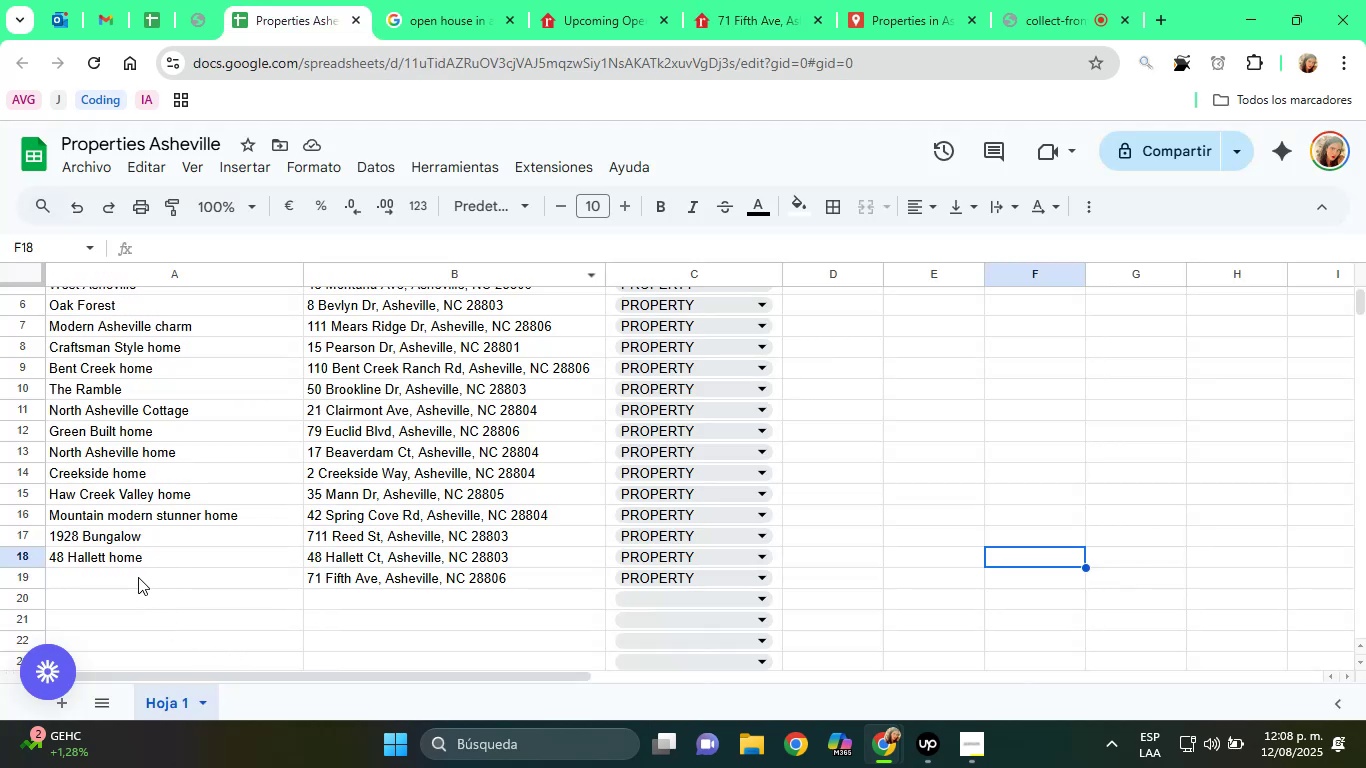 
key(Control+ControlLeft)
 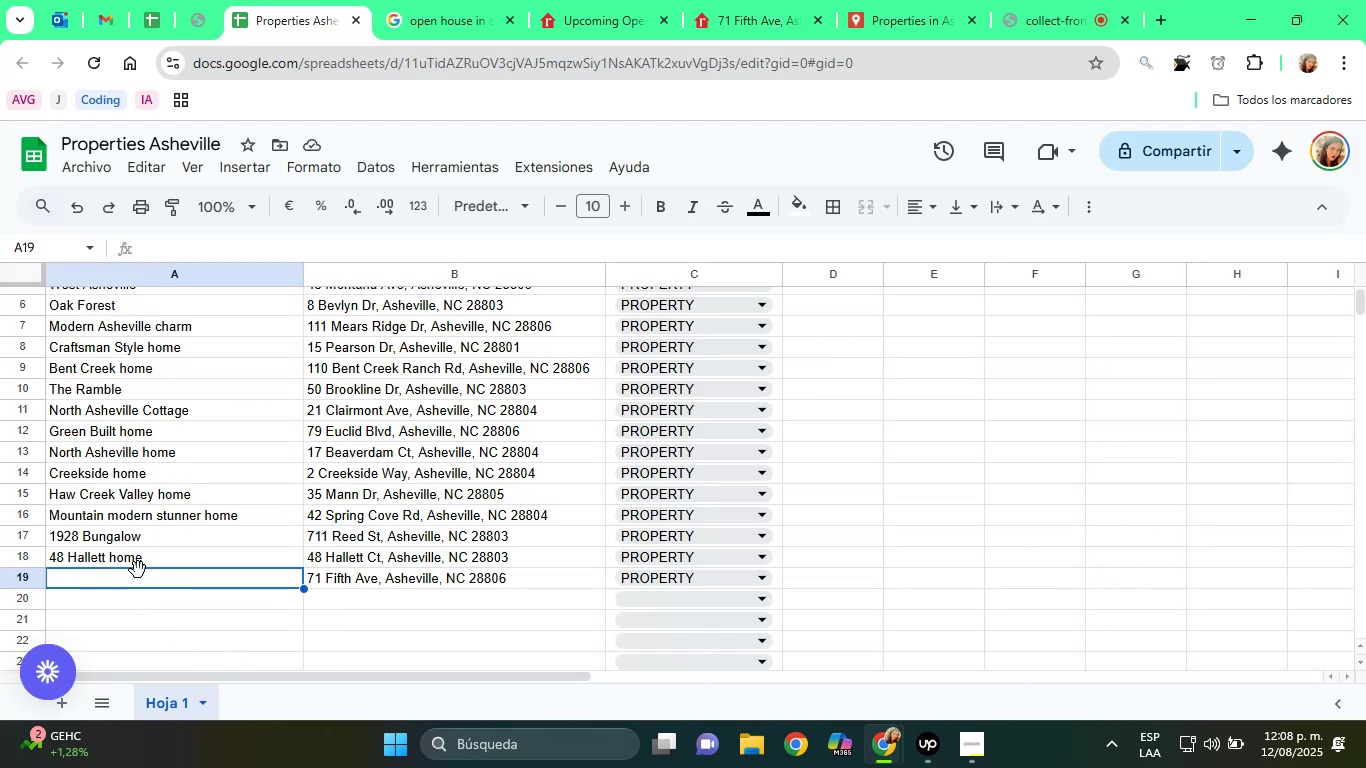 
key(Control+V)
 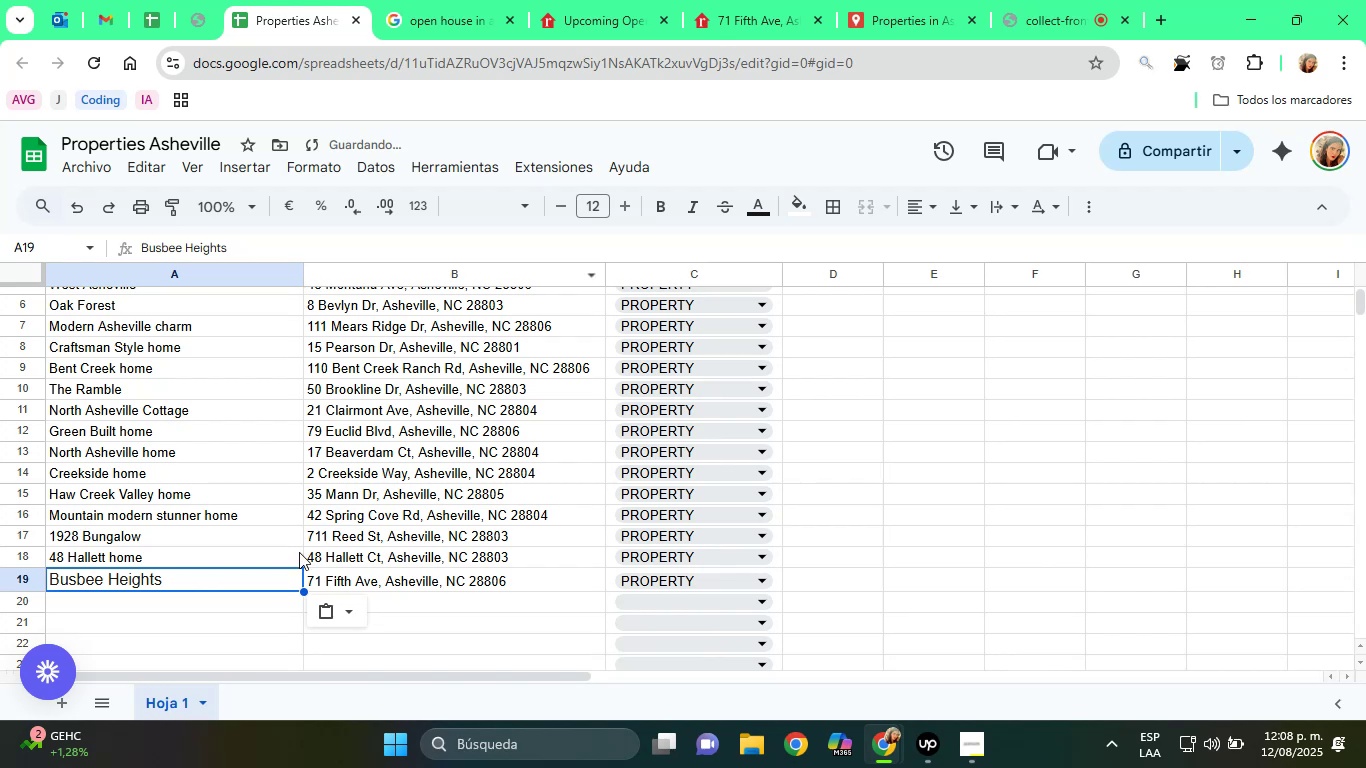 
left_click([337, 607])
 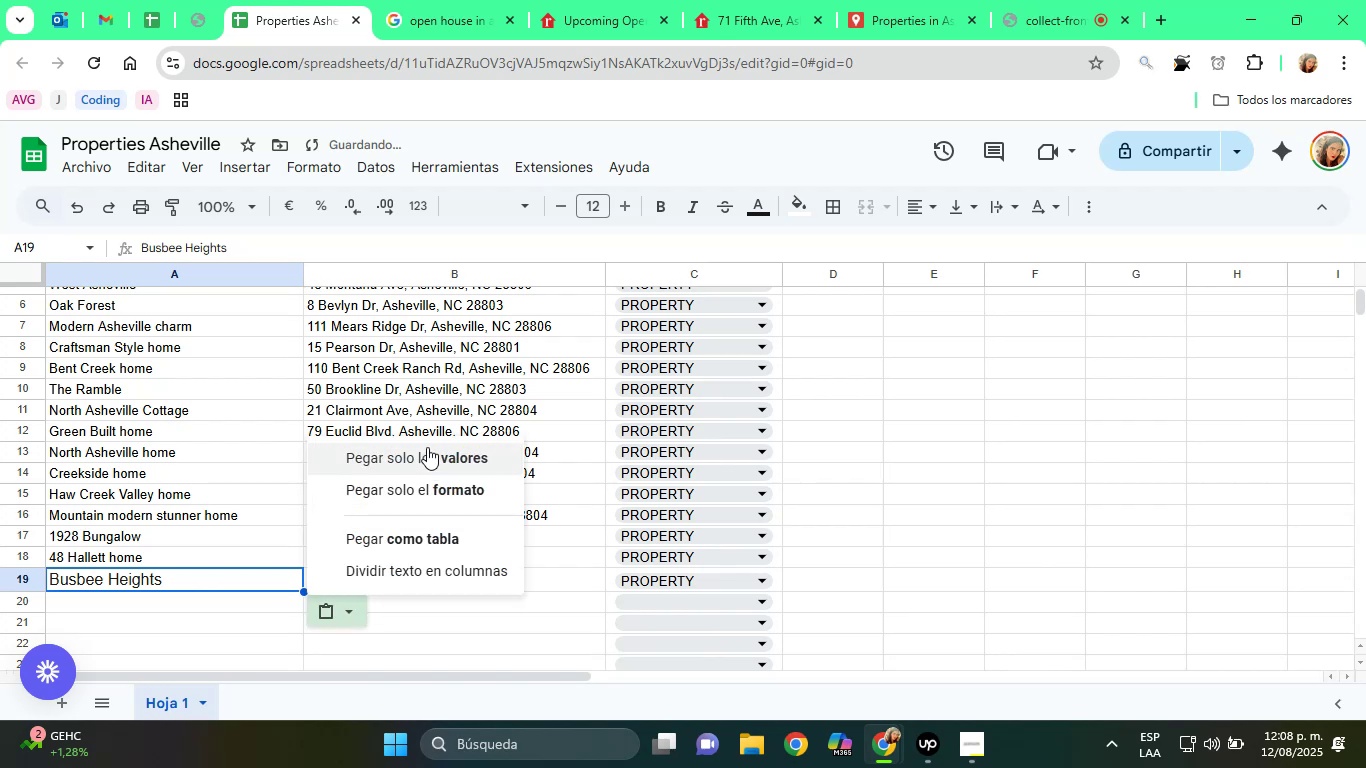 
left_click([428, 443])
 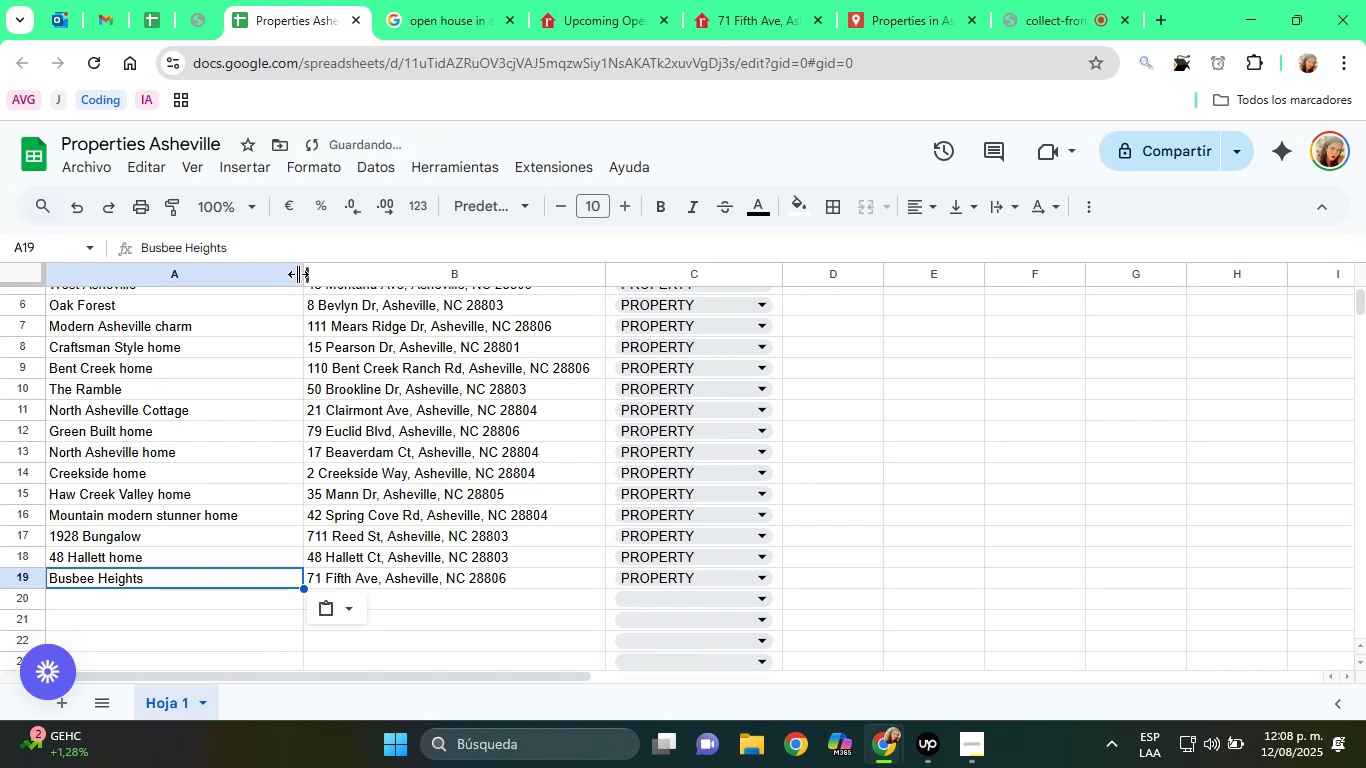 
left_click([276, 252])
 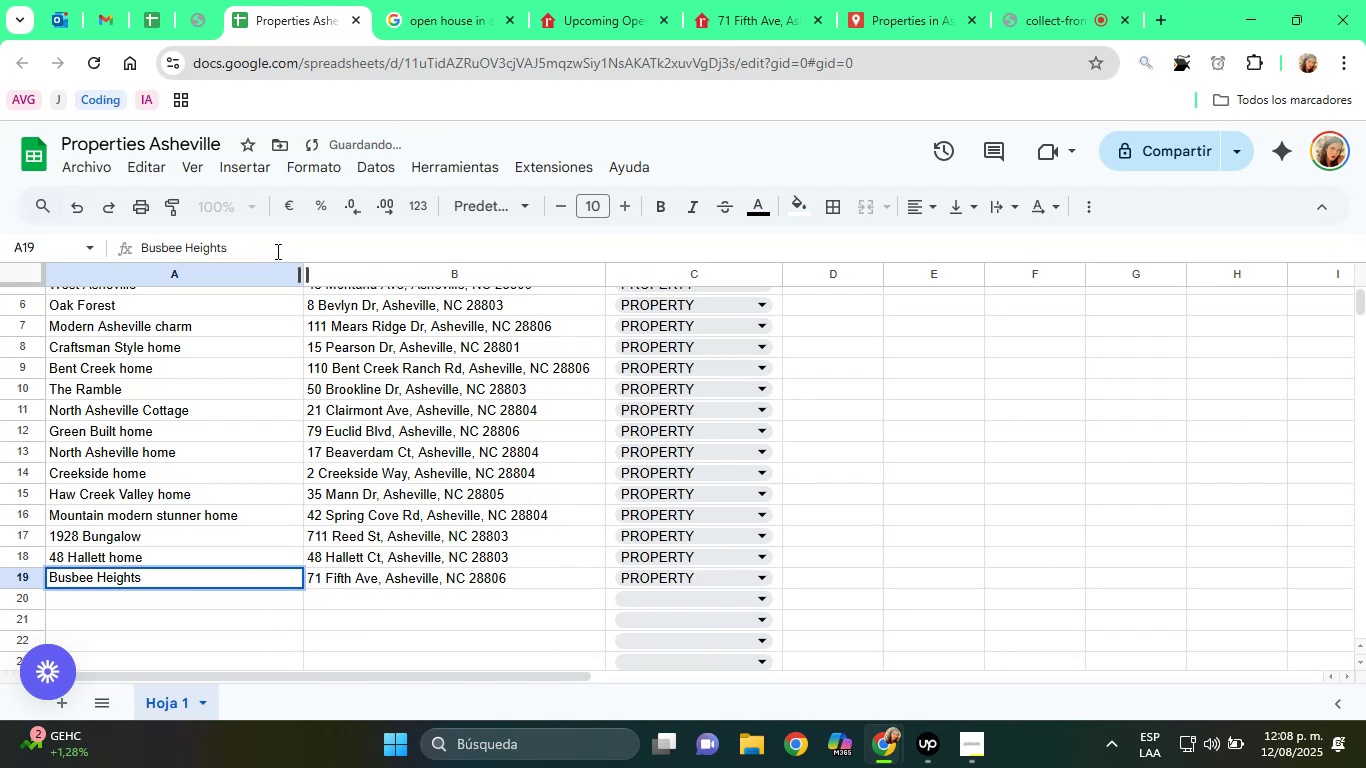 
type( home)
 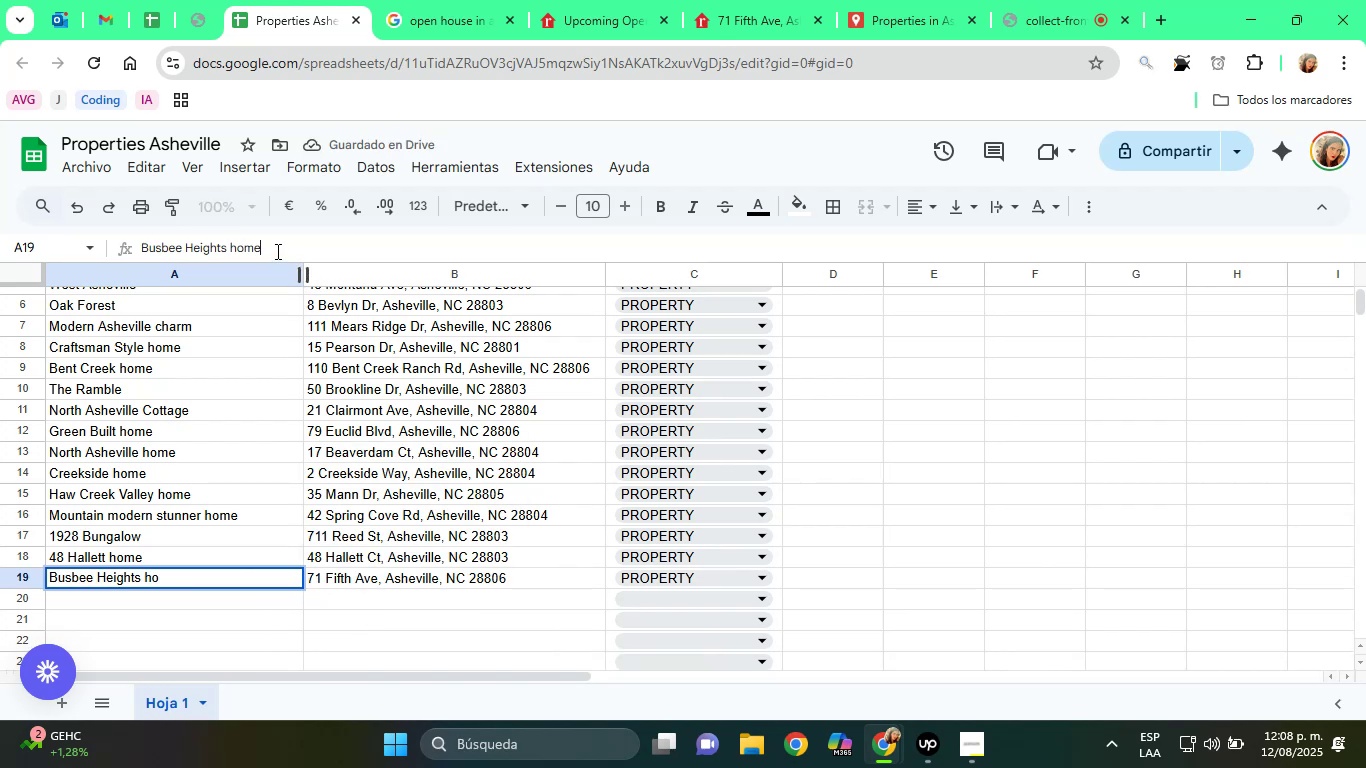 
key(Enter)
 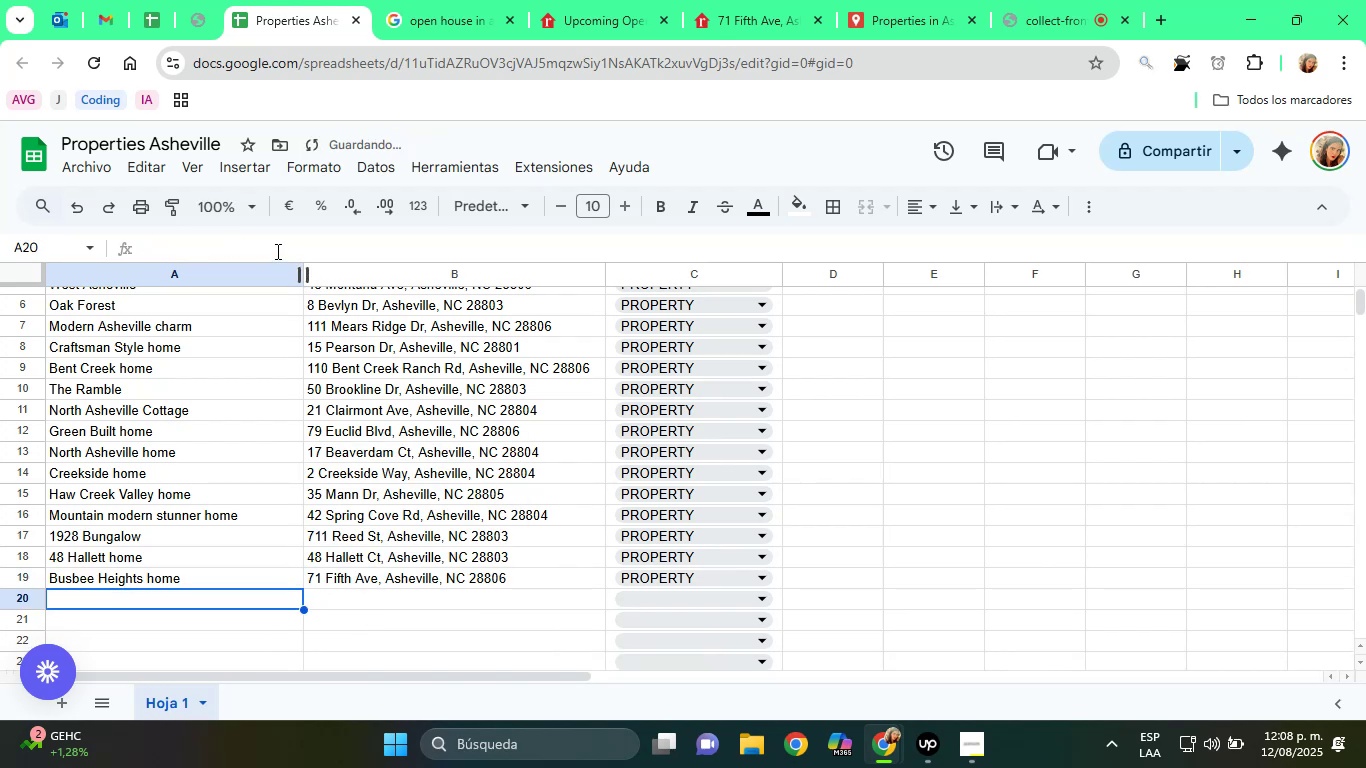 
key(ArrowUp)
 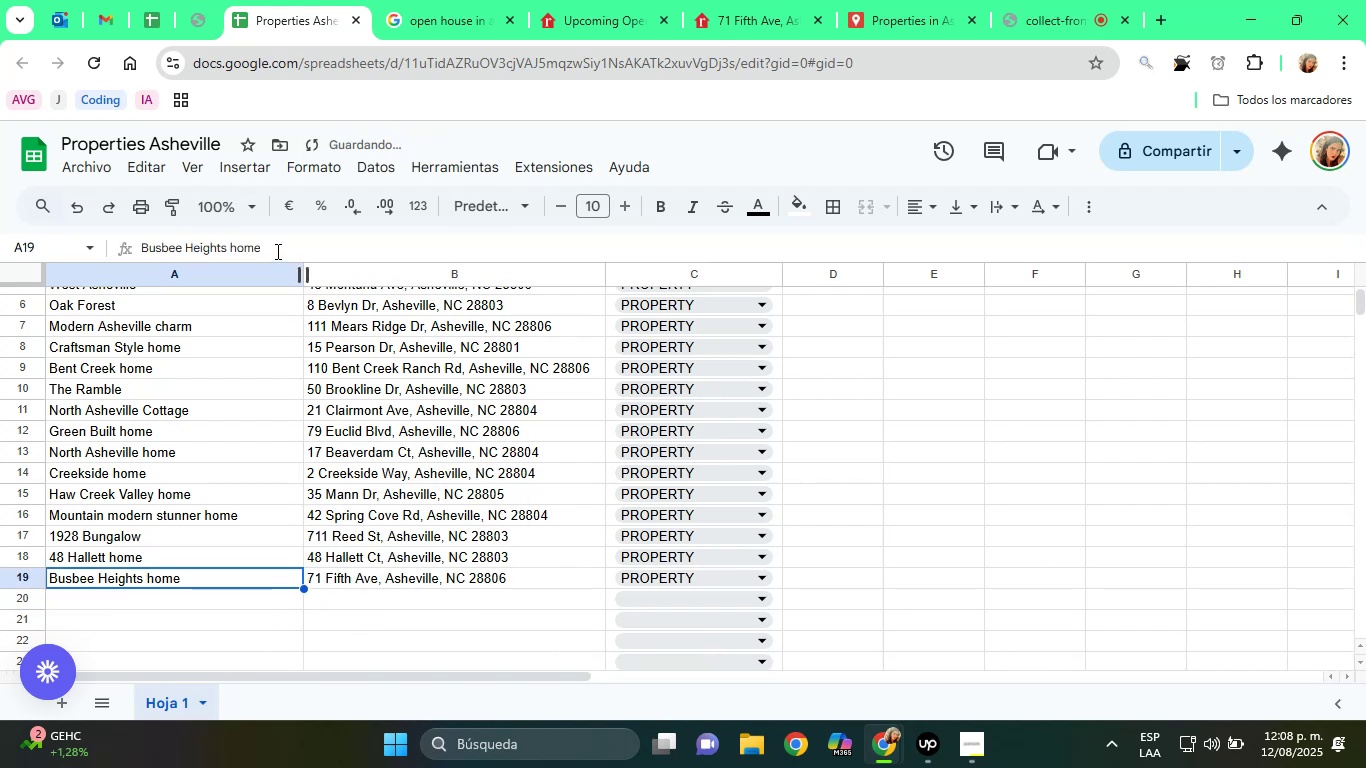 
key(ArrowRight)
 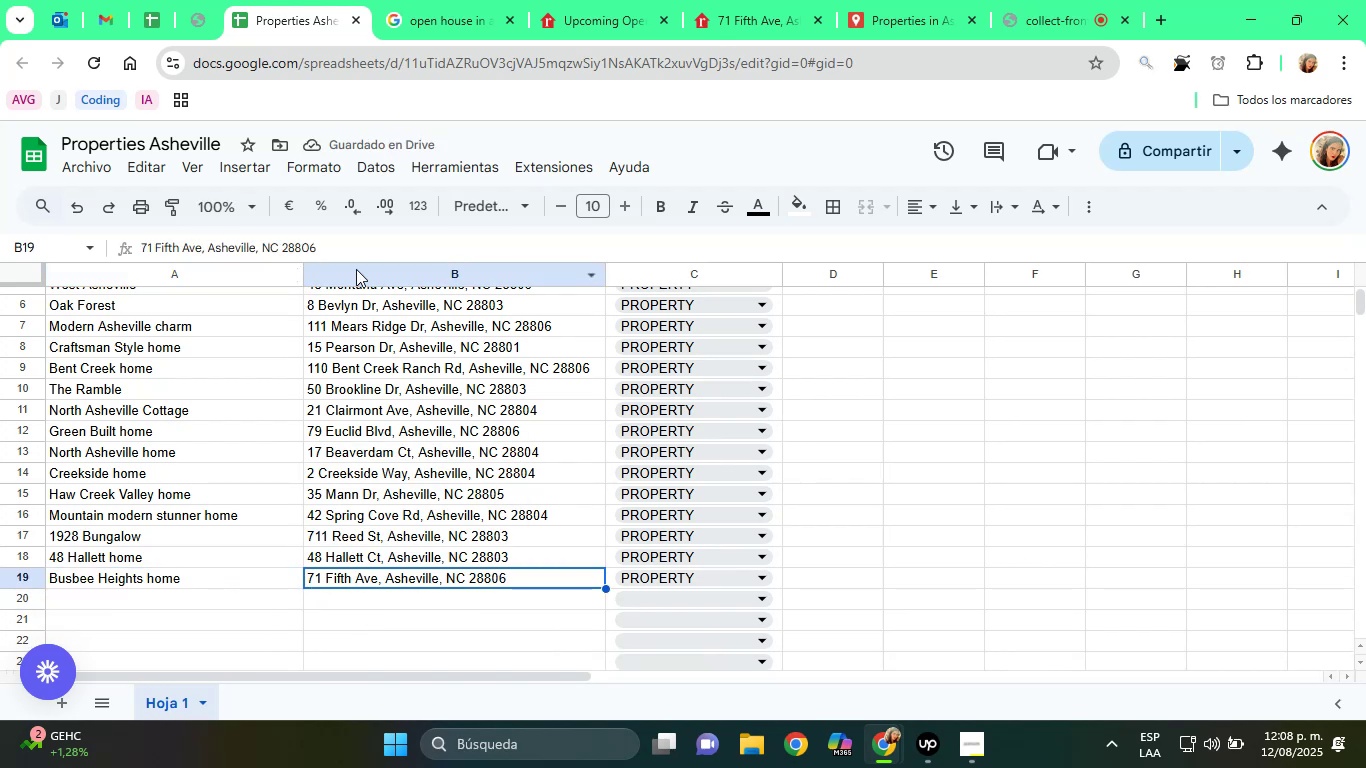 
double_click([312, 250])
 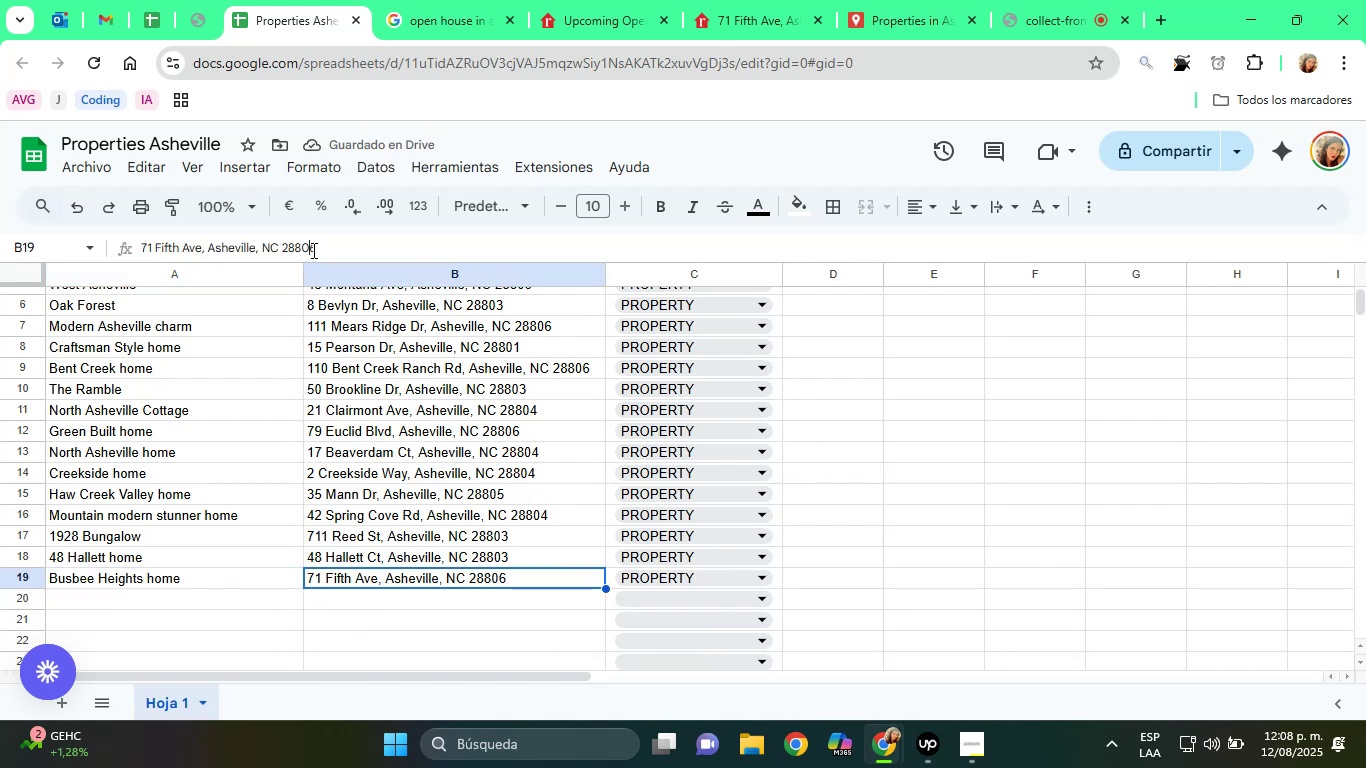 
triple_click([312, 250])
 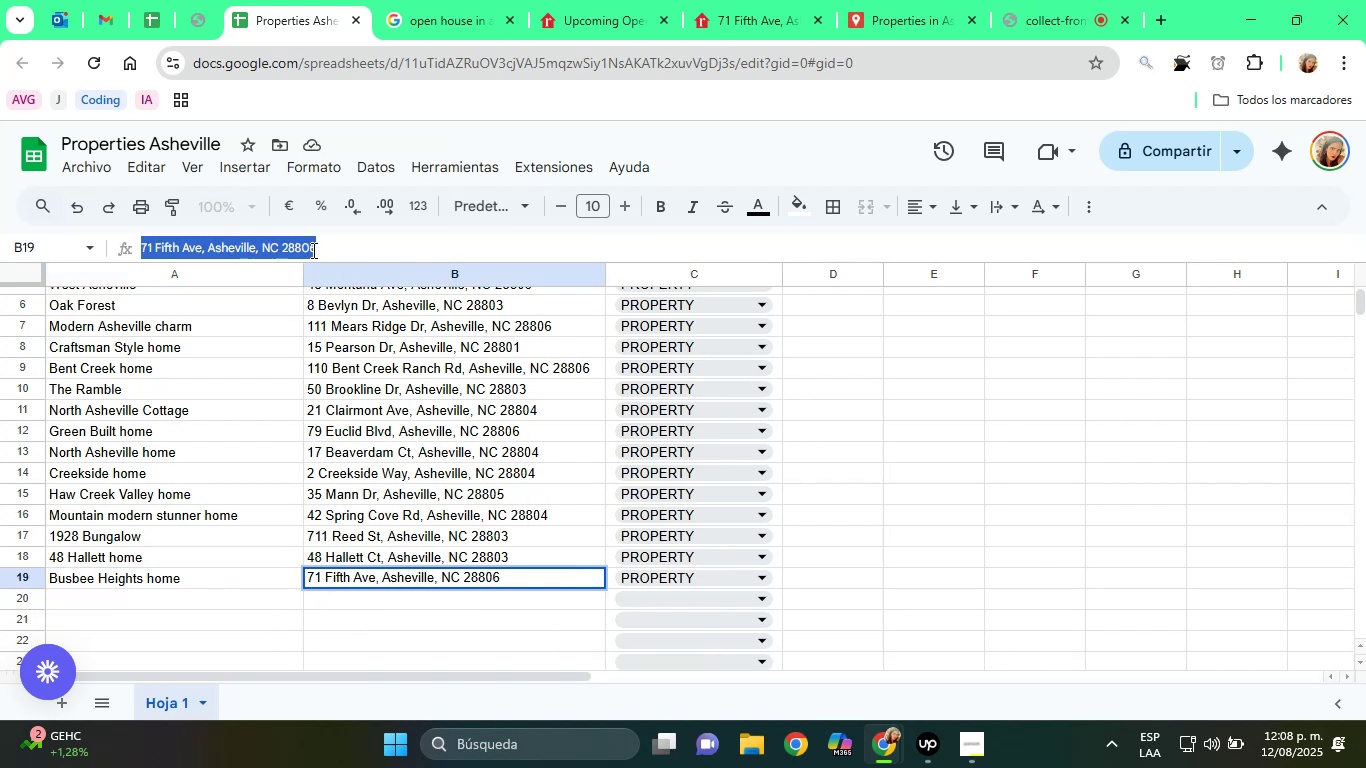 
right_click([312, 250])
 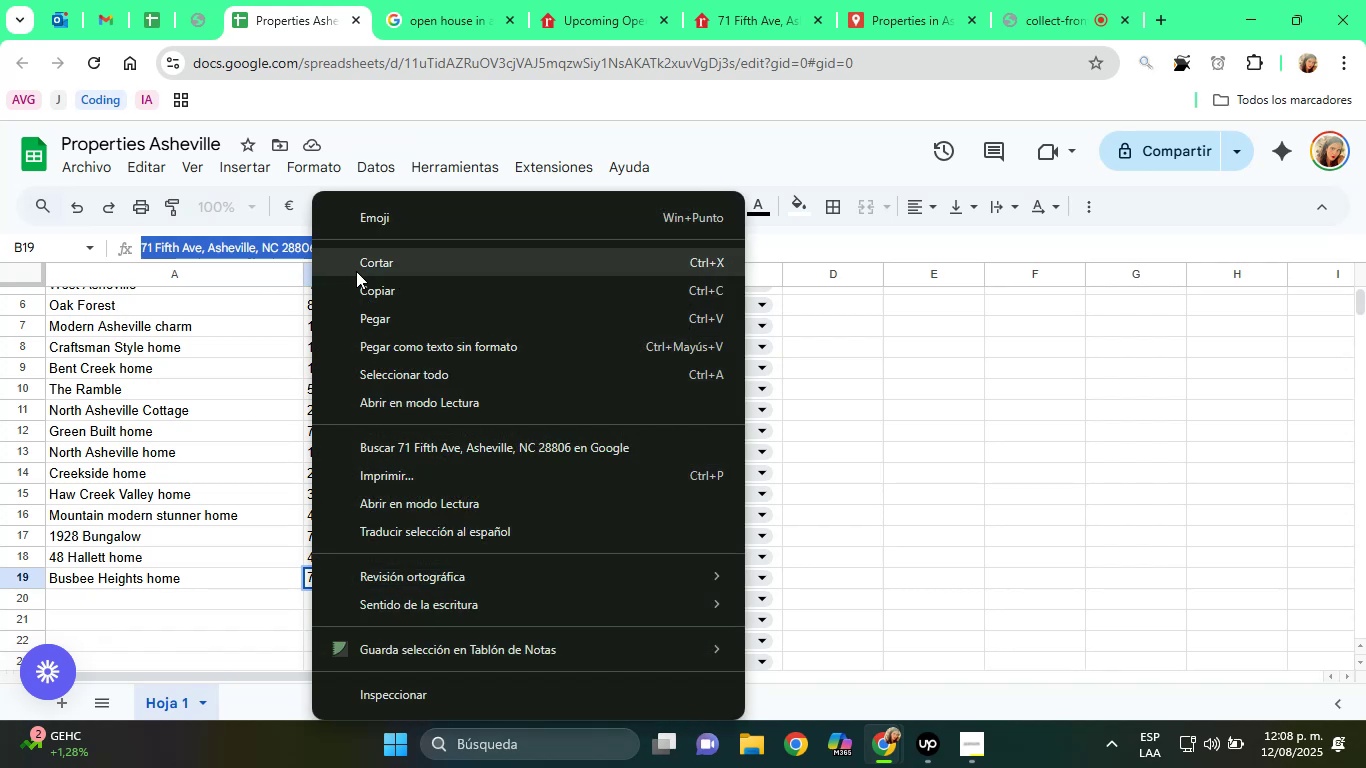 
left_click([387, 296])
 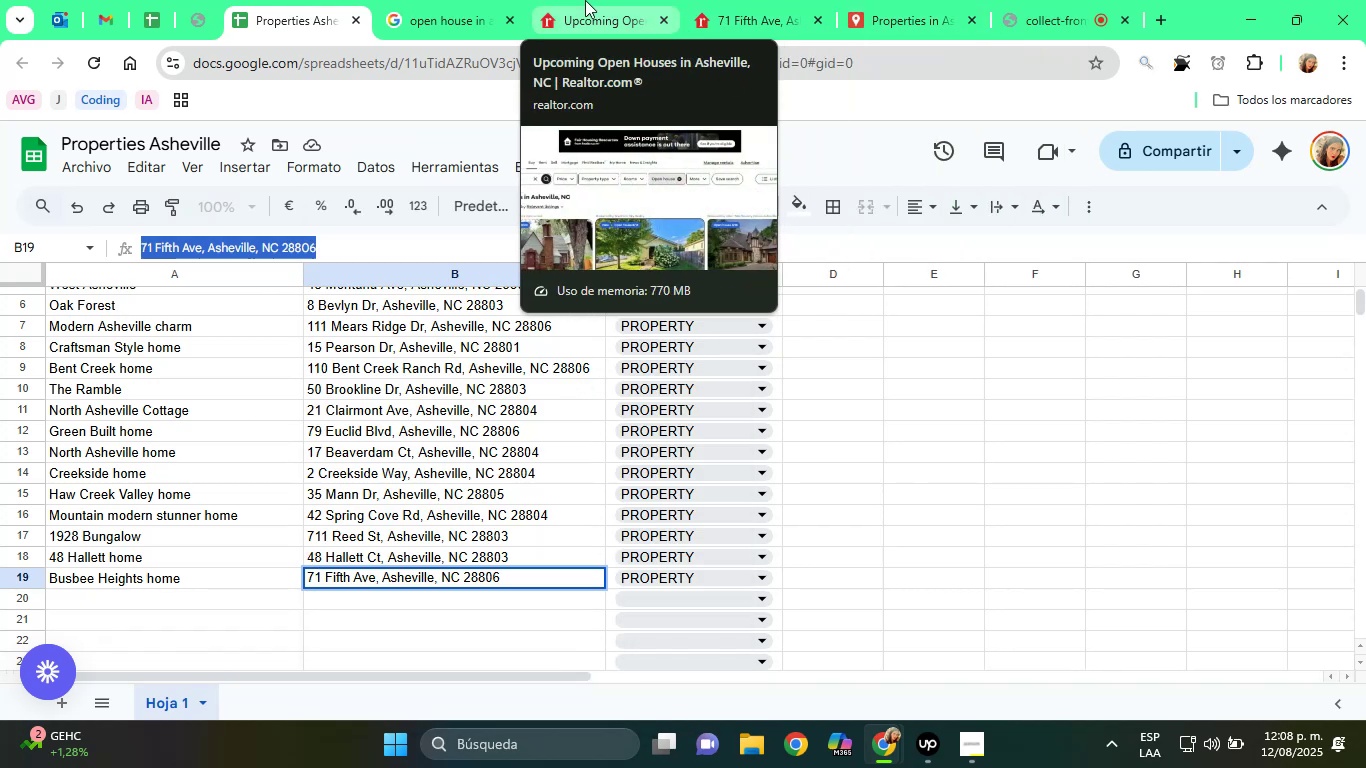 
left_click([850, 0])
 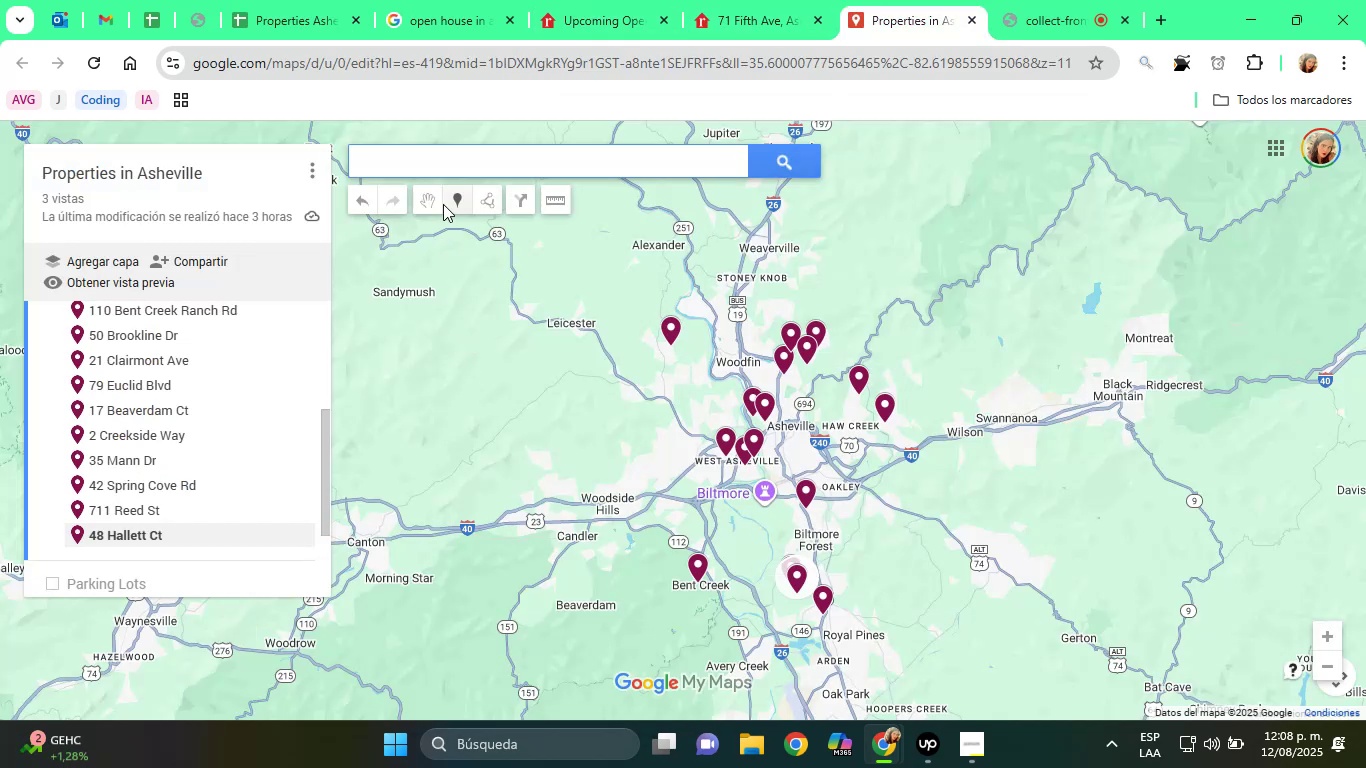 
left_click([413, 164])
 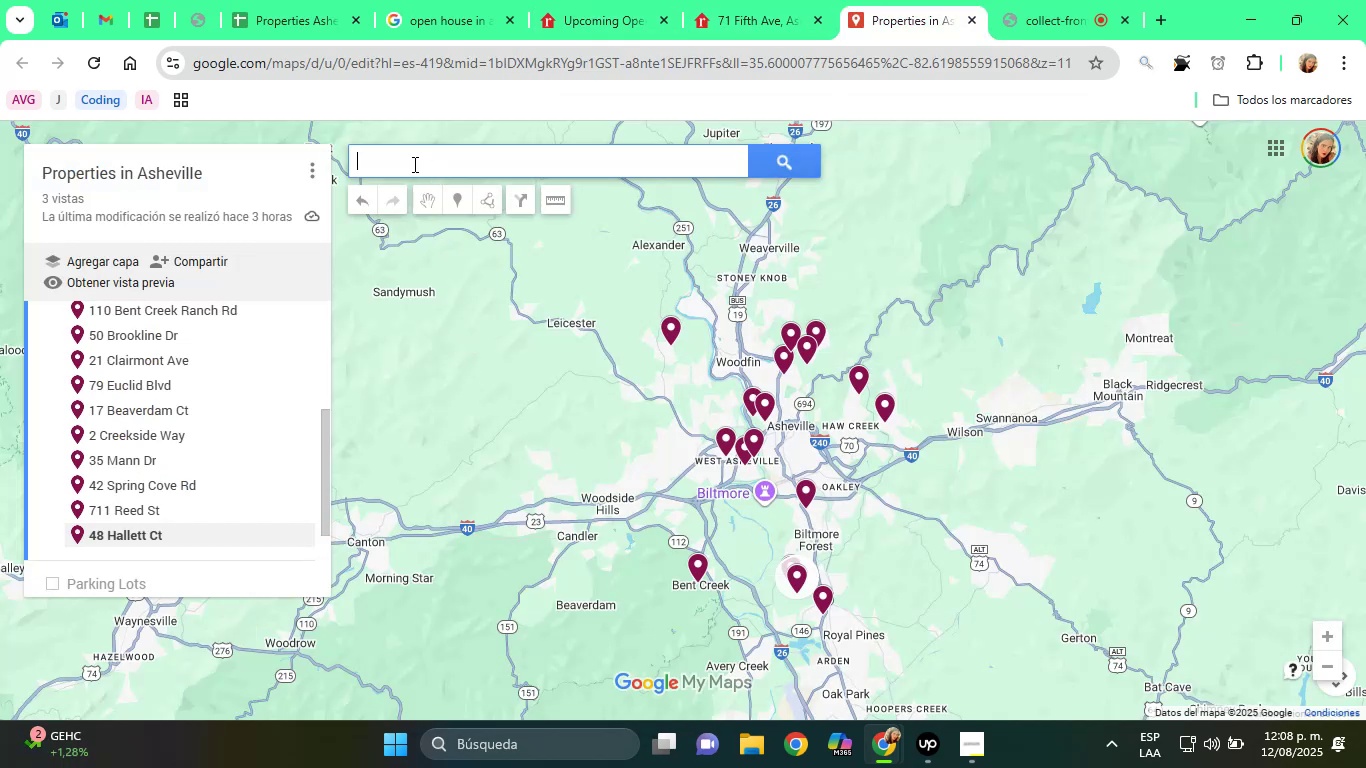 
right_click([413, 164])
 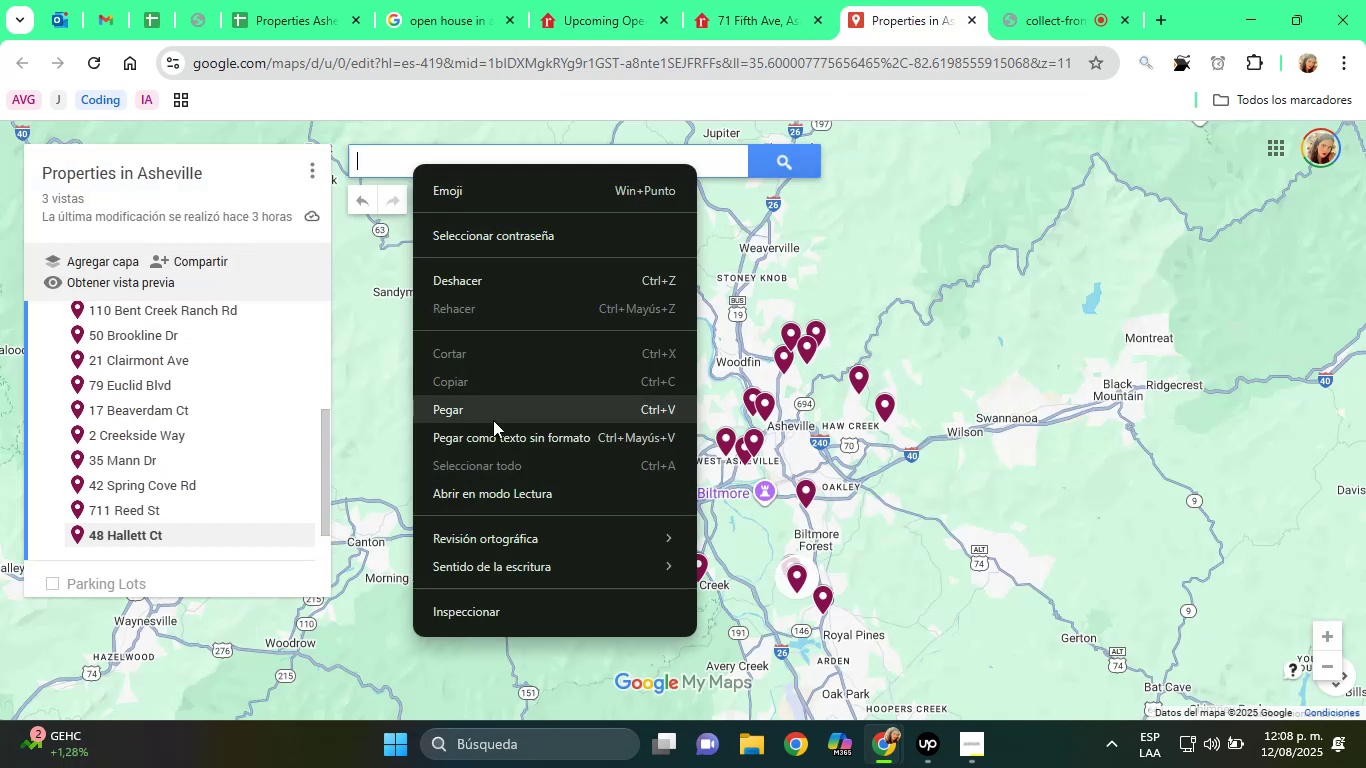 
left_click([482, 413])
 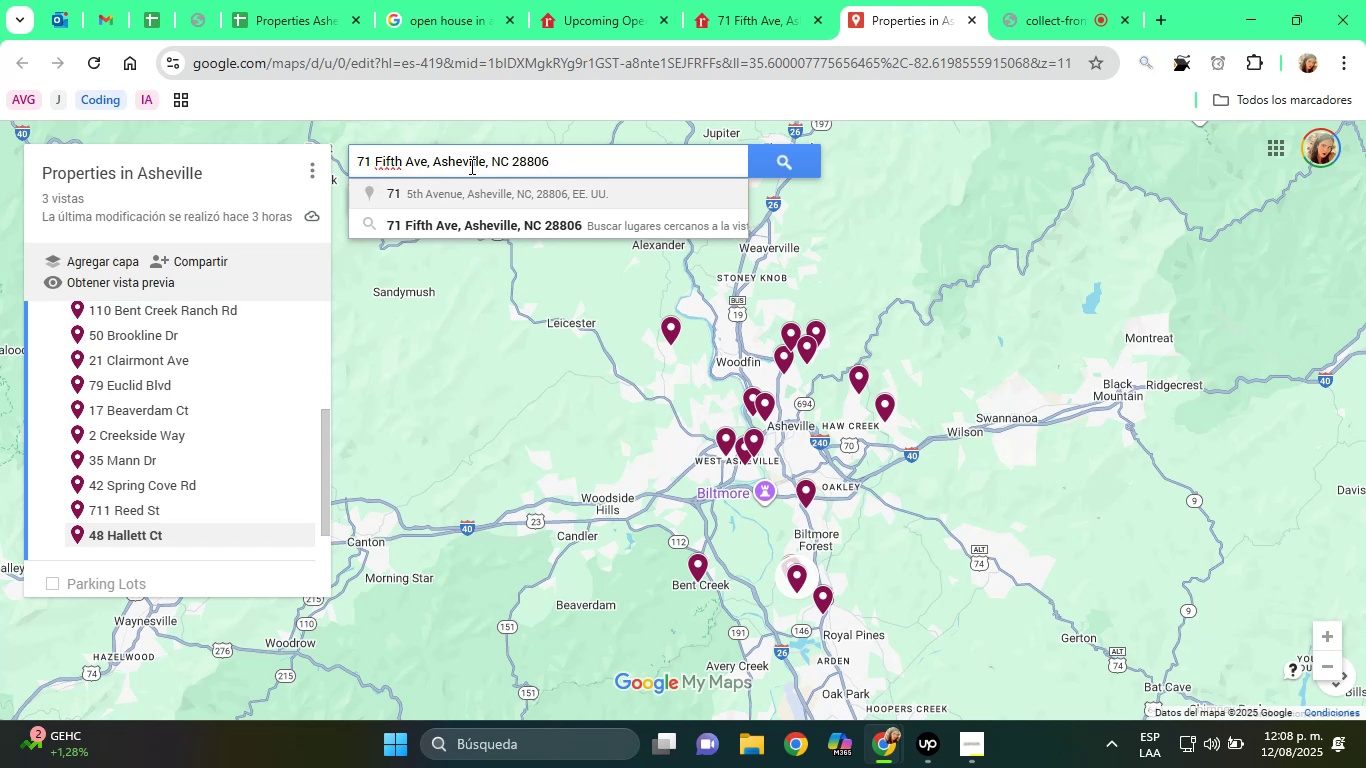 
wait(16.48)
 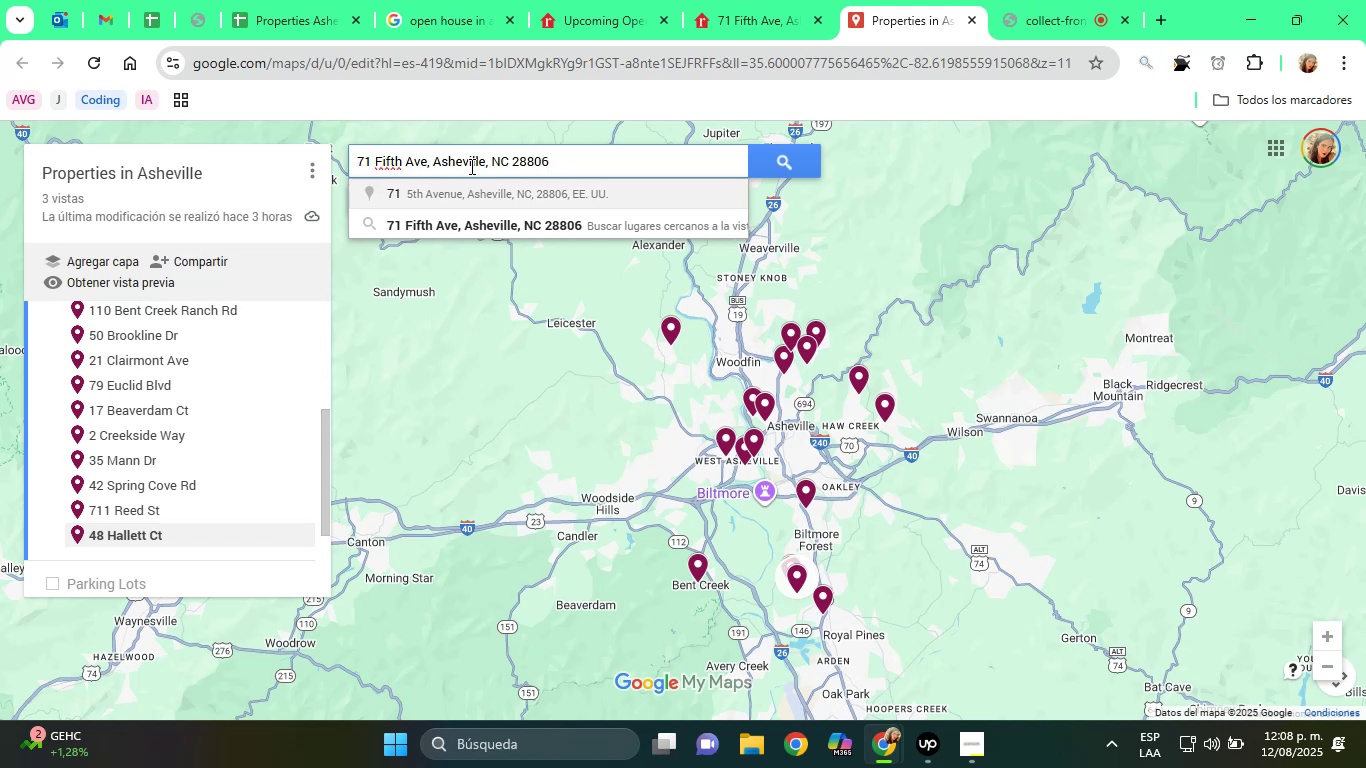 
left_click([564, 223])
 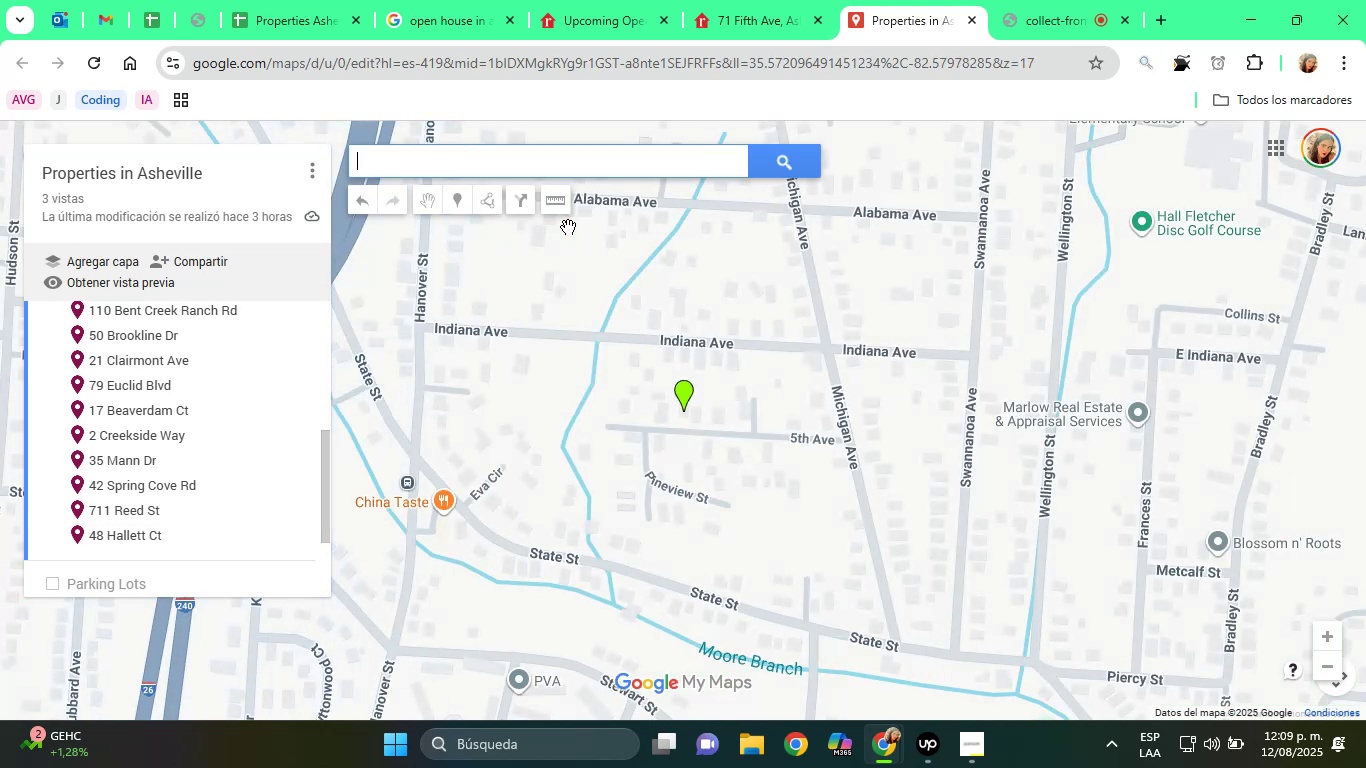 
scroll: coordinate [768, 486], scroll_direction: up, amount: 2.0
 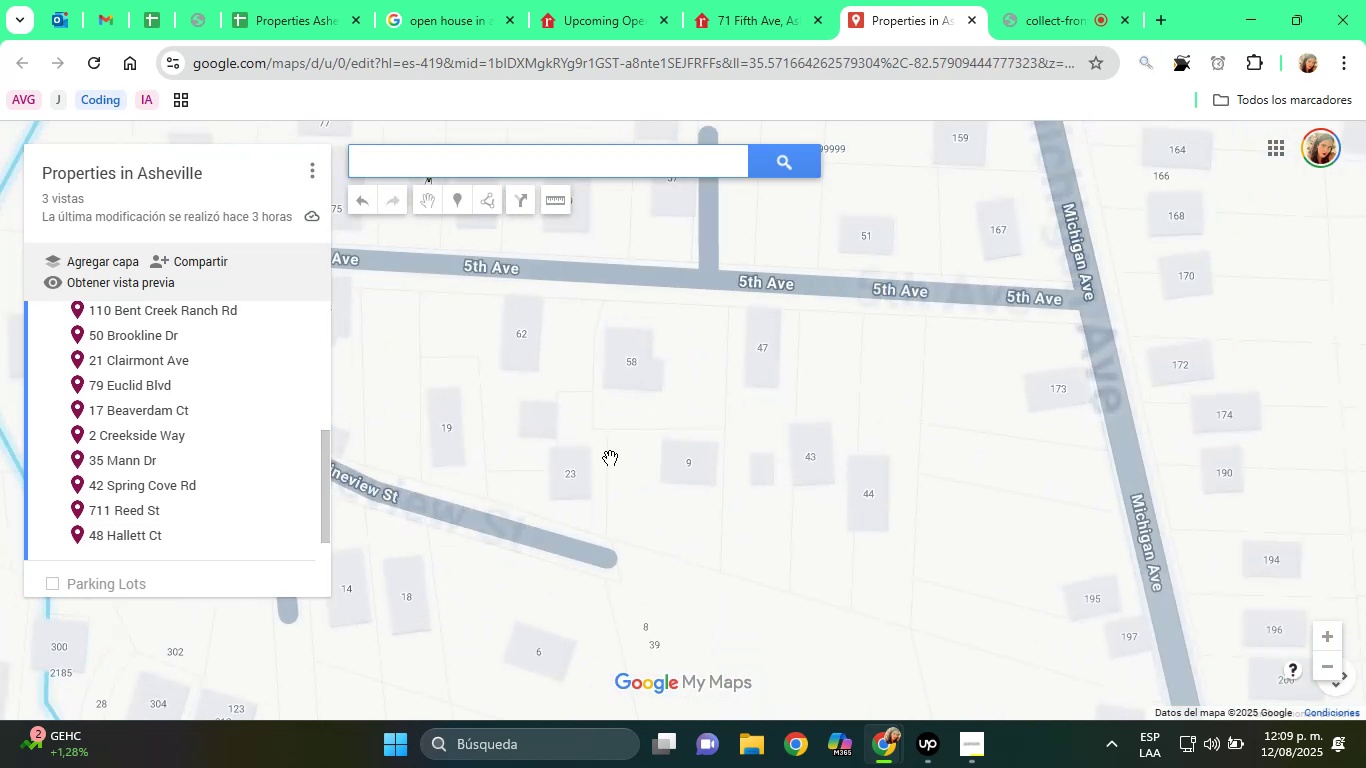 
left_click_drag(start_coordinate=[550, 412], to_coordinate=[656, 527])
 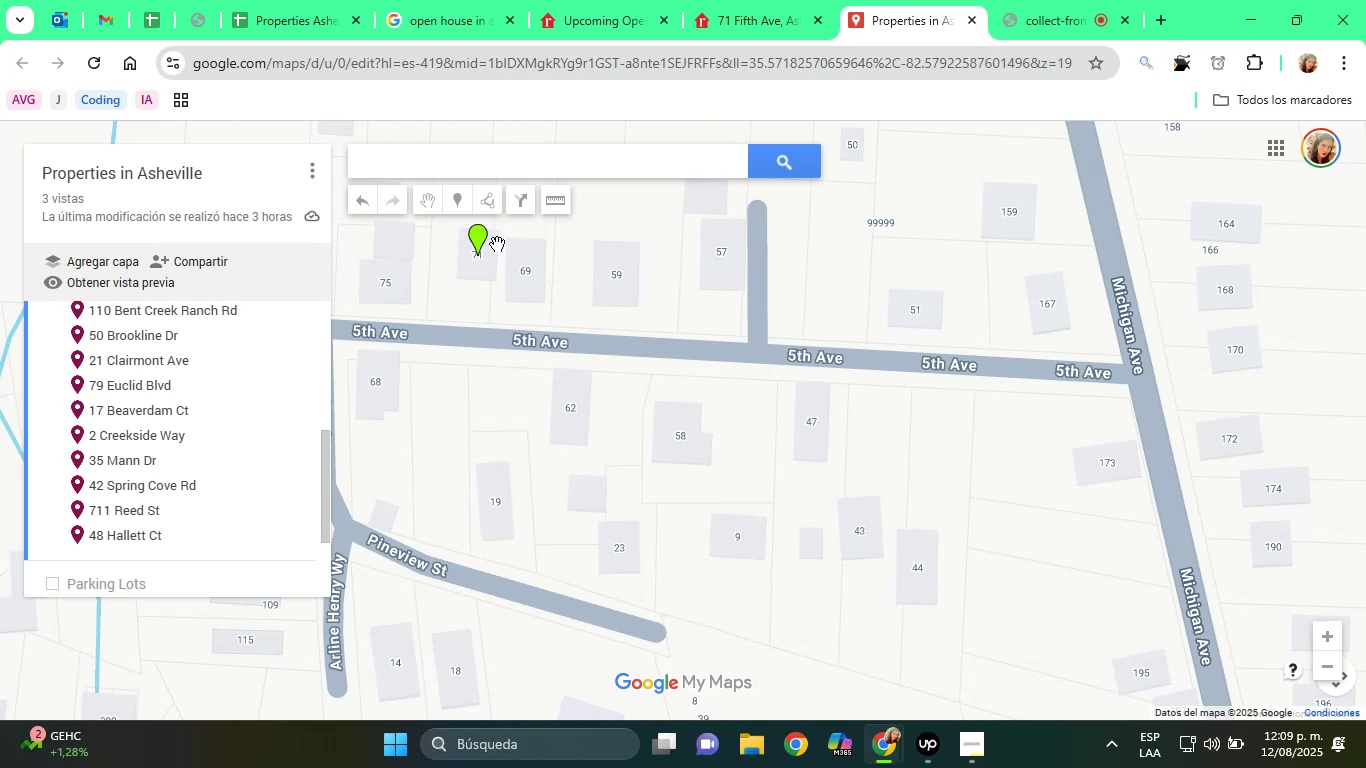 
left_click([480, 240])
 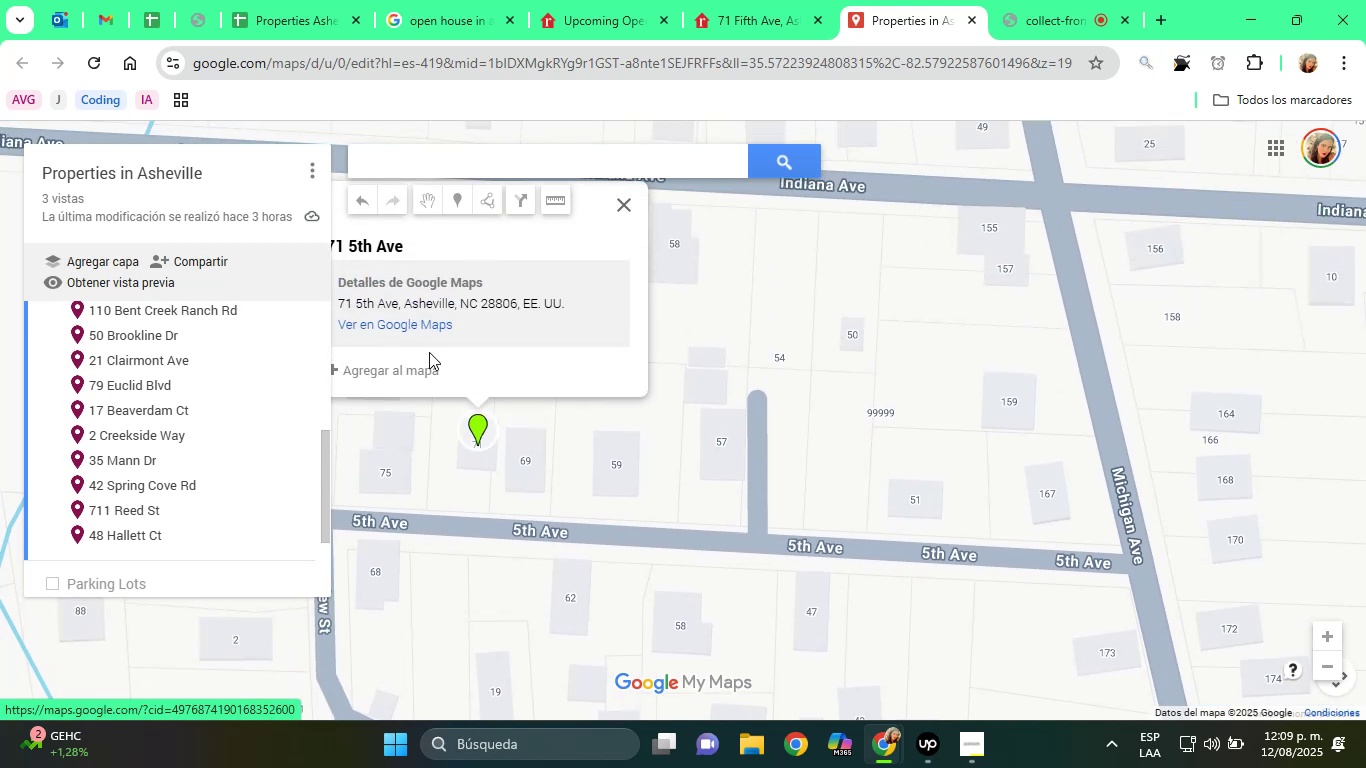 
left_click([412, 360])
 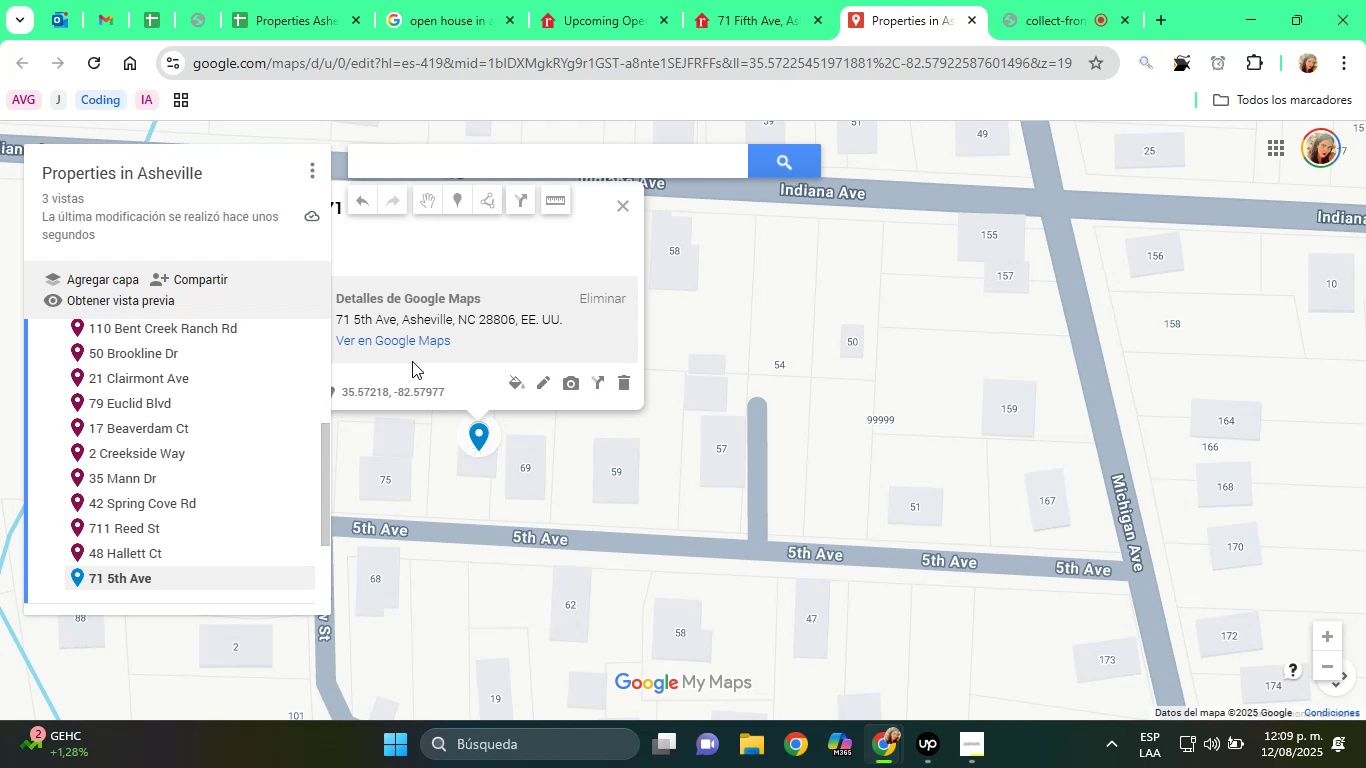 
wait(13.37)
 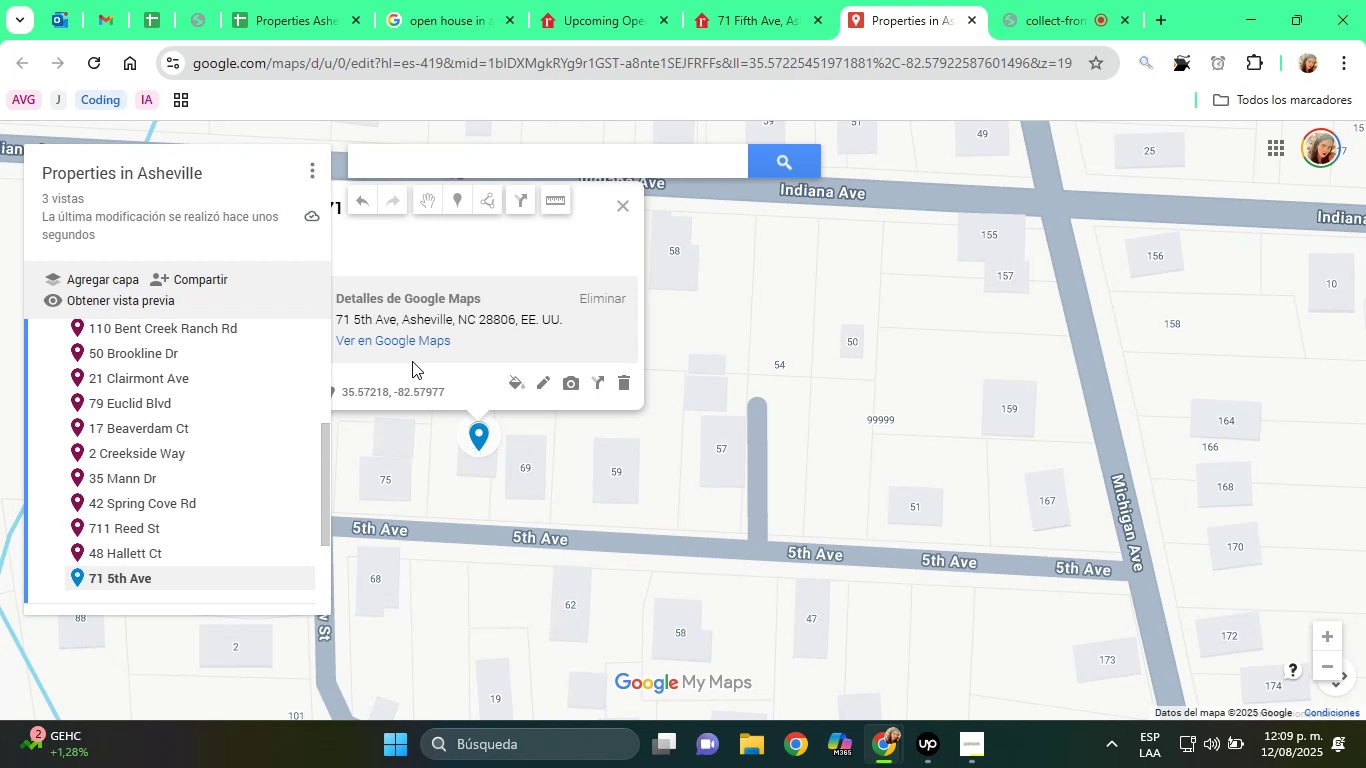 
scroll: coordinate [508, 344], scroll_direction: down, amount: 1.0
 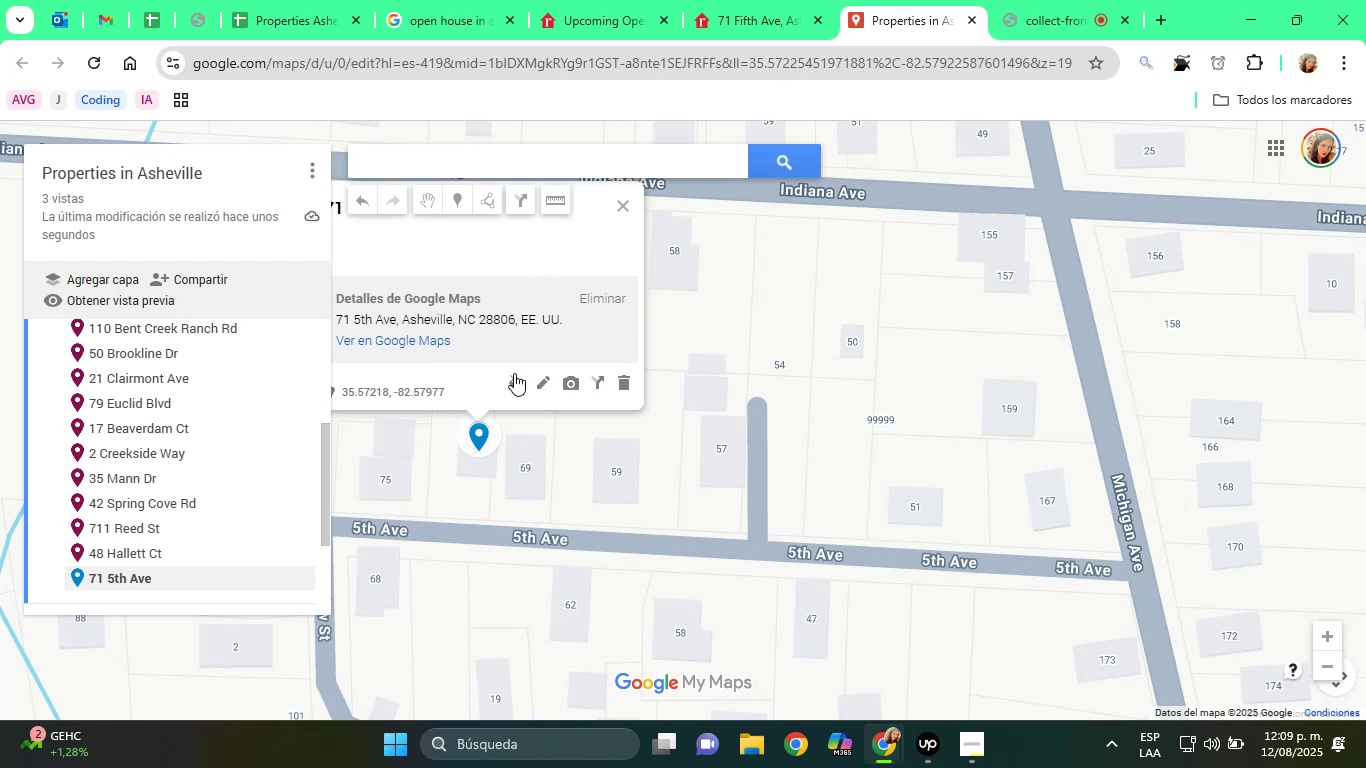 
left_click([515, 376])
 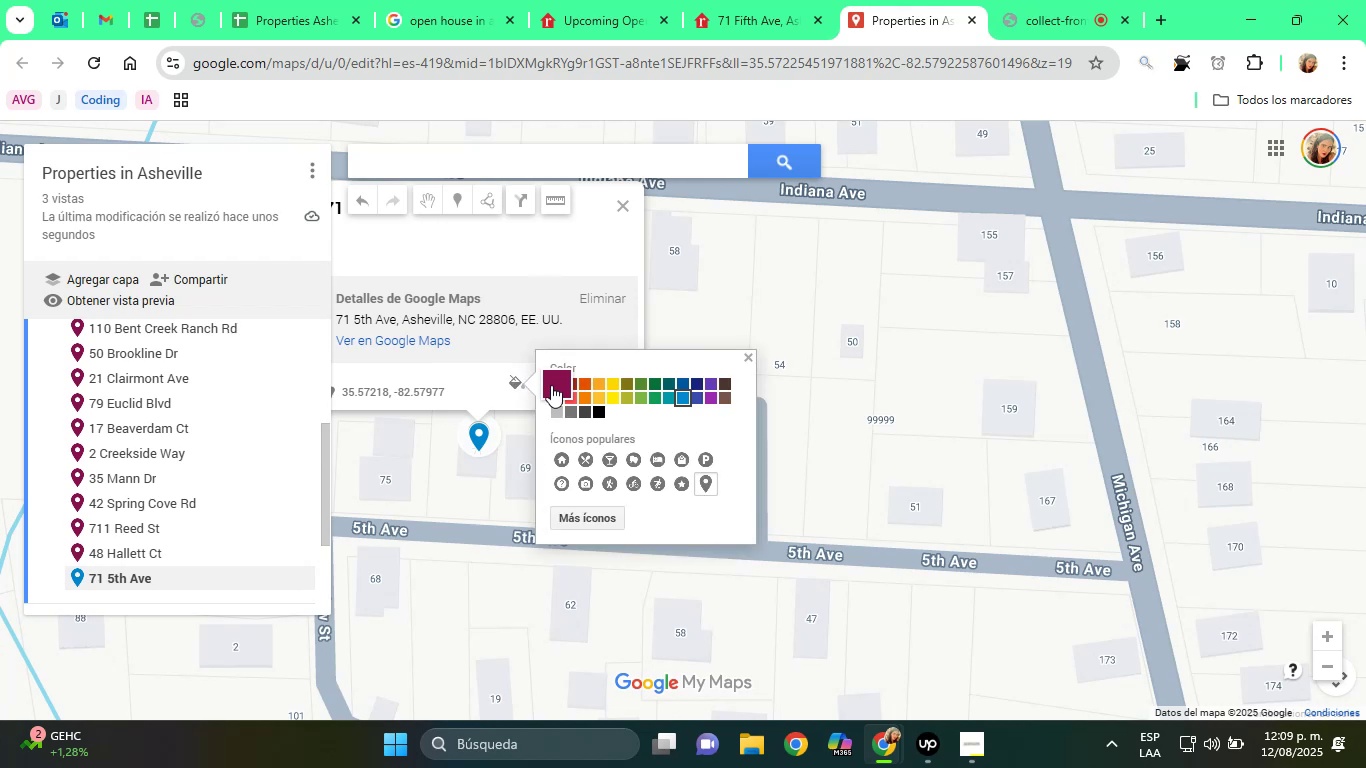 
left_click([551, 385])
 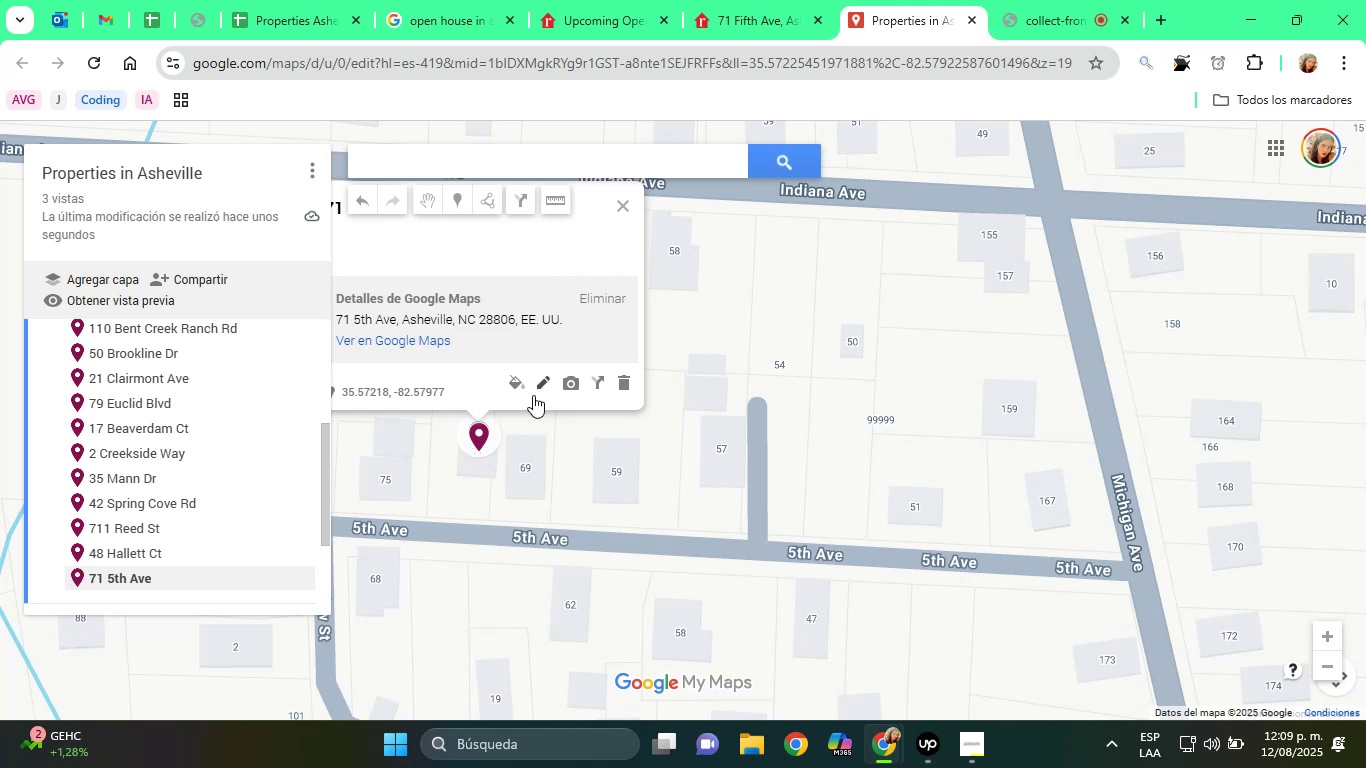 
left_click([542, 381])
 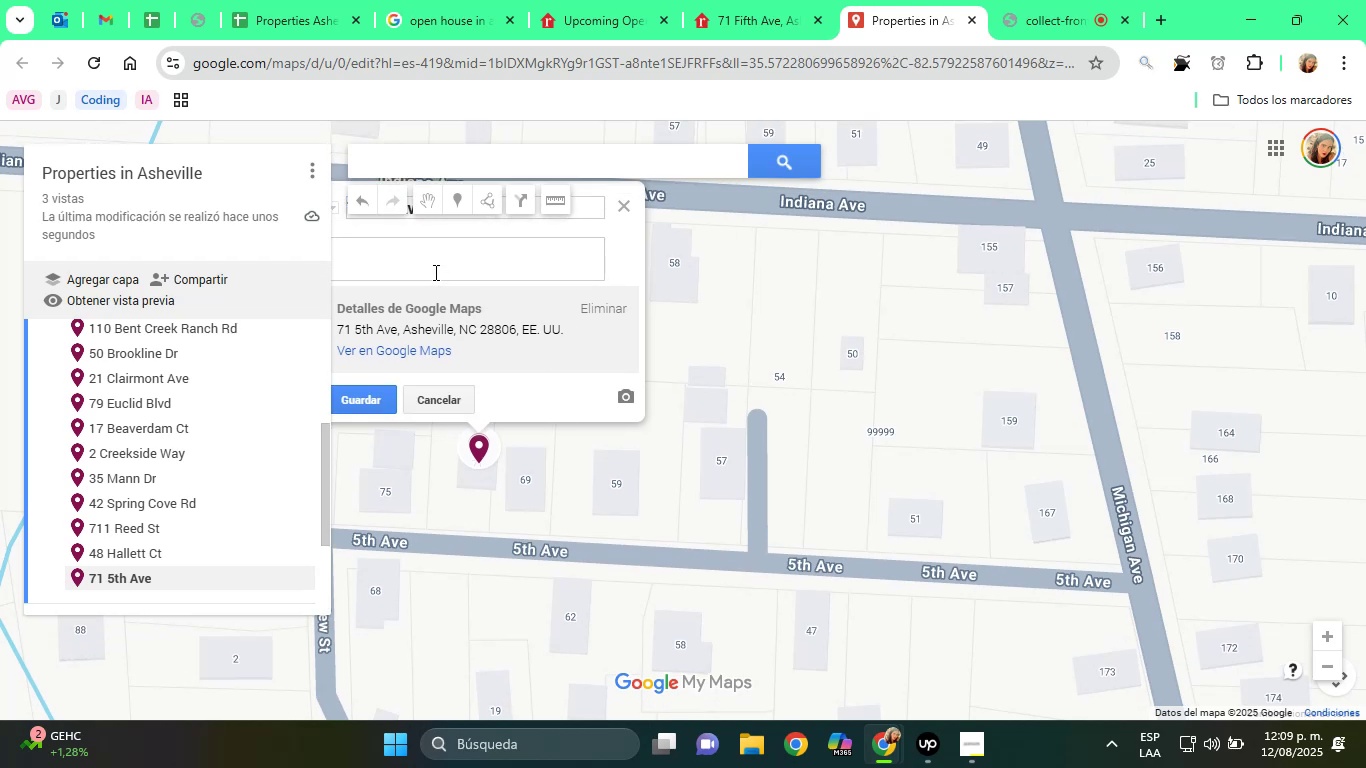 
left_click([431, 266])
 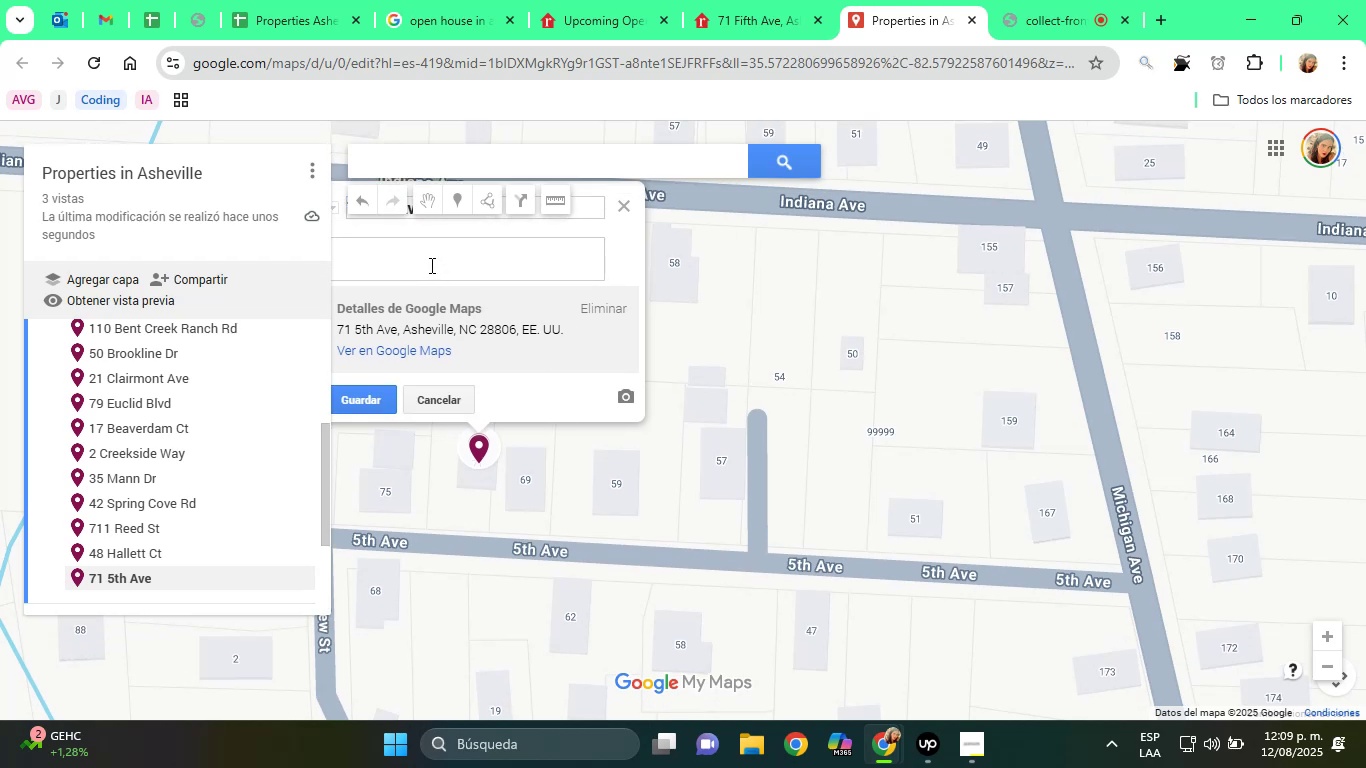 
type(Property)
 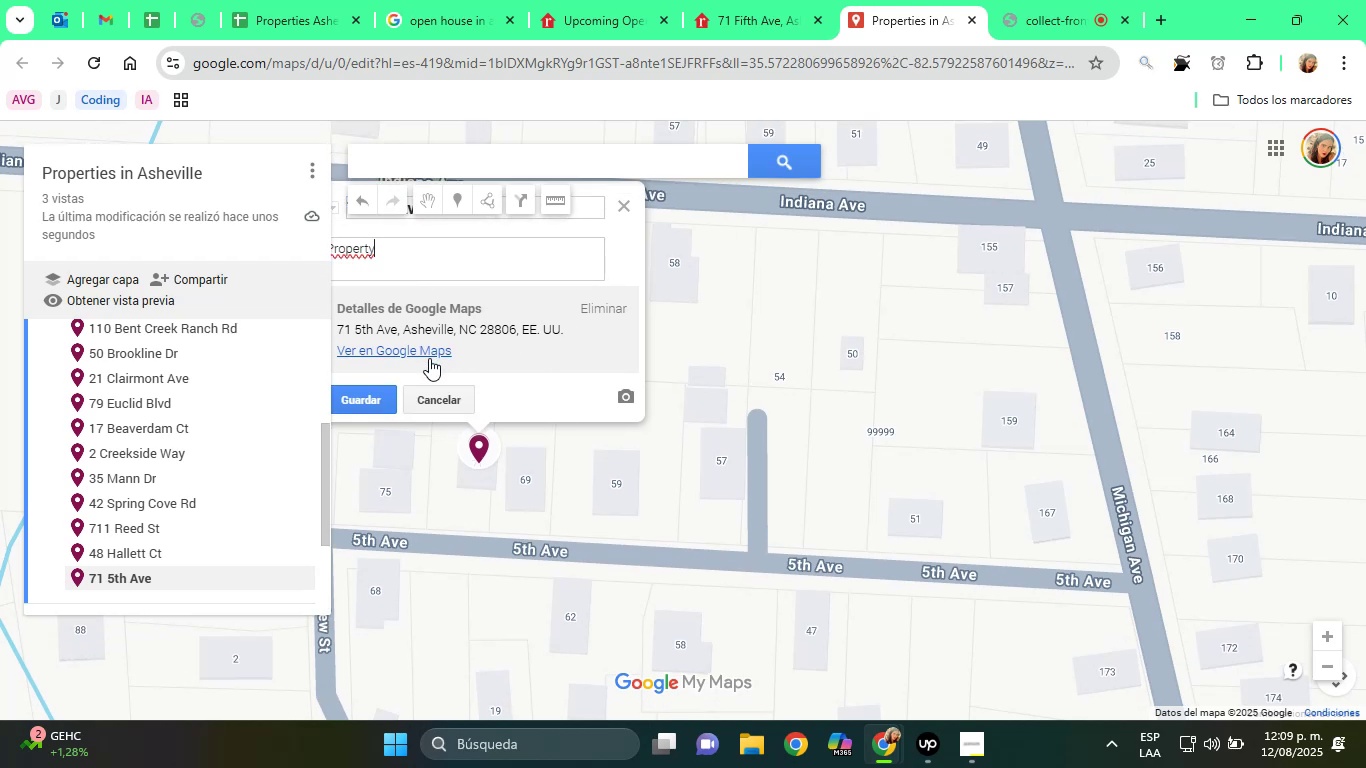 
left_click([376, 401])
 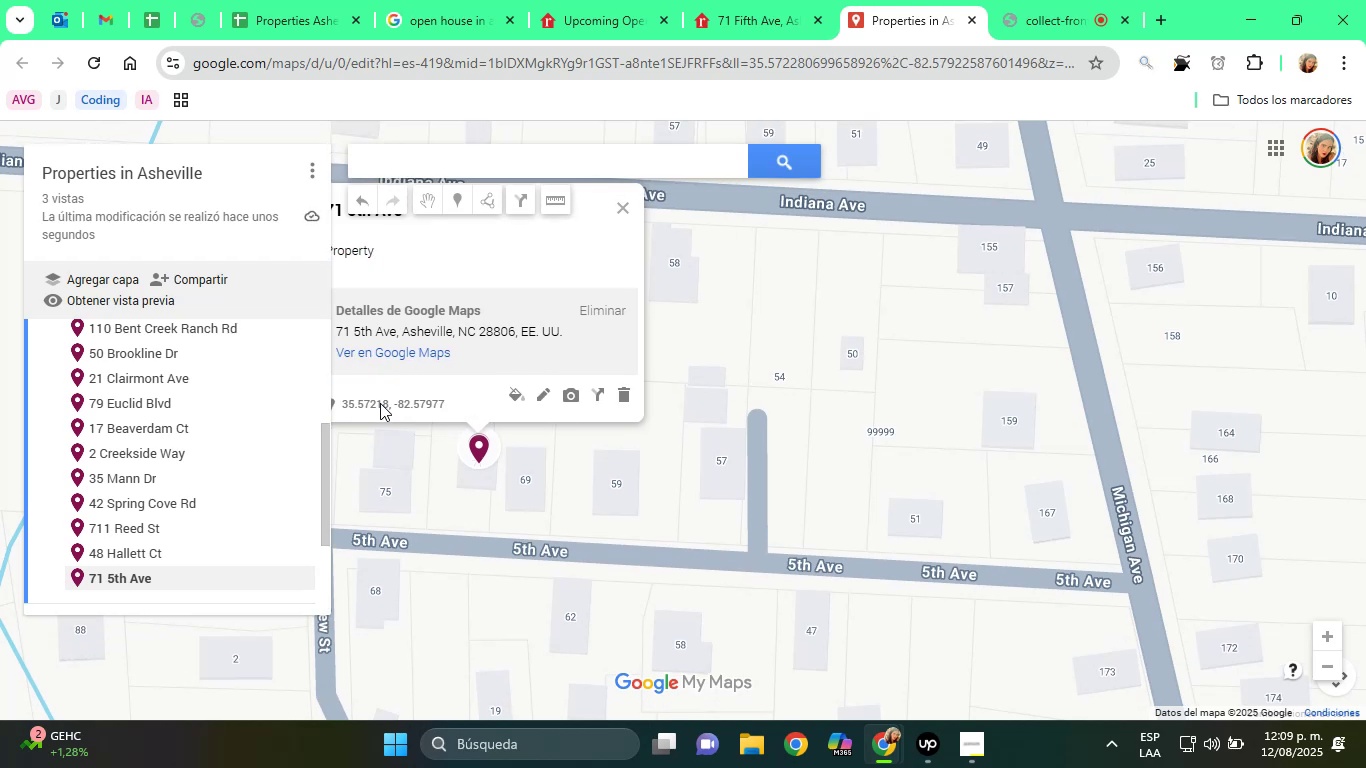 
scroll: coordinate [461, 434], scroll_direction: down, amount: 1.0
 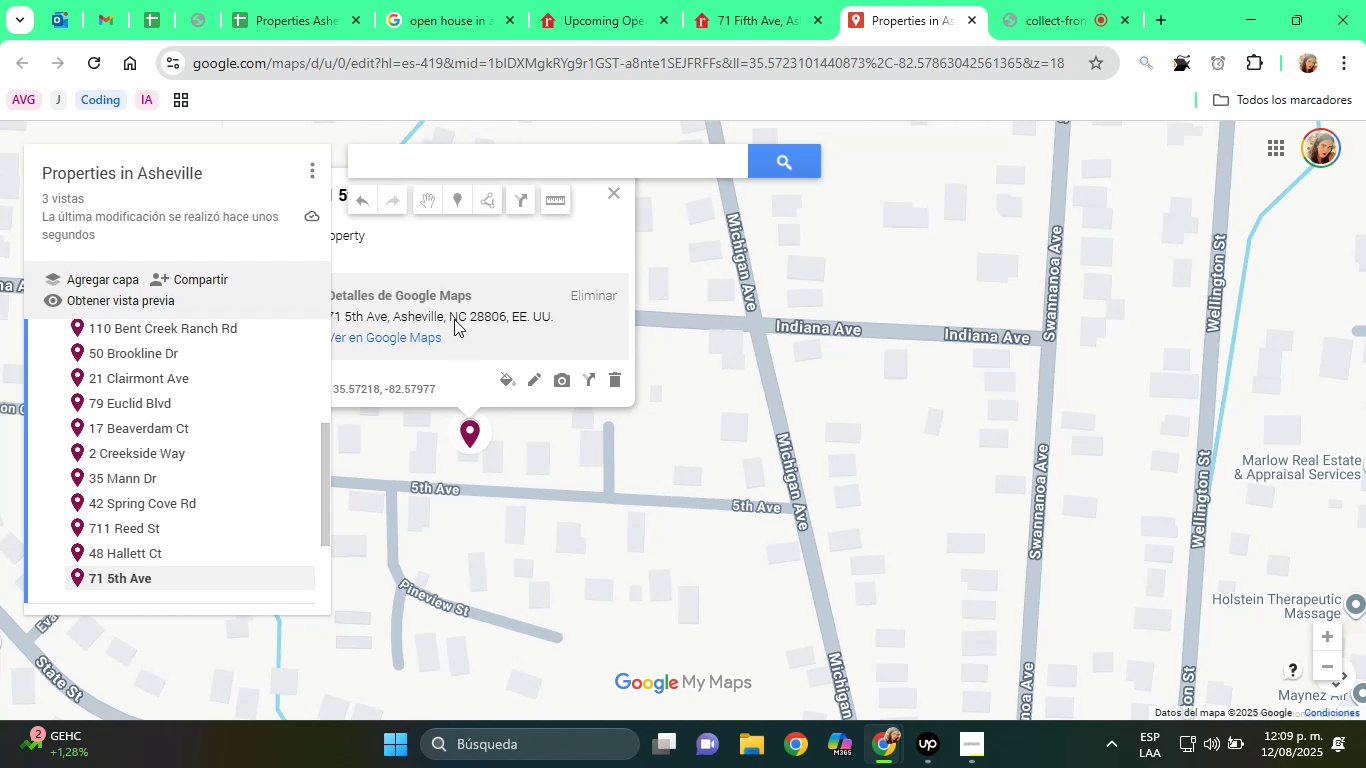 
left_click_drag(start_coordinate=[445, 253], to_coordinate=[523, 274])
 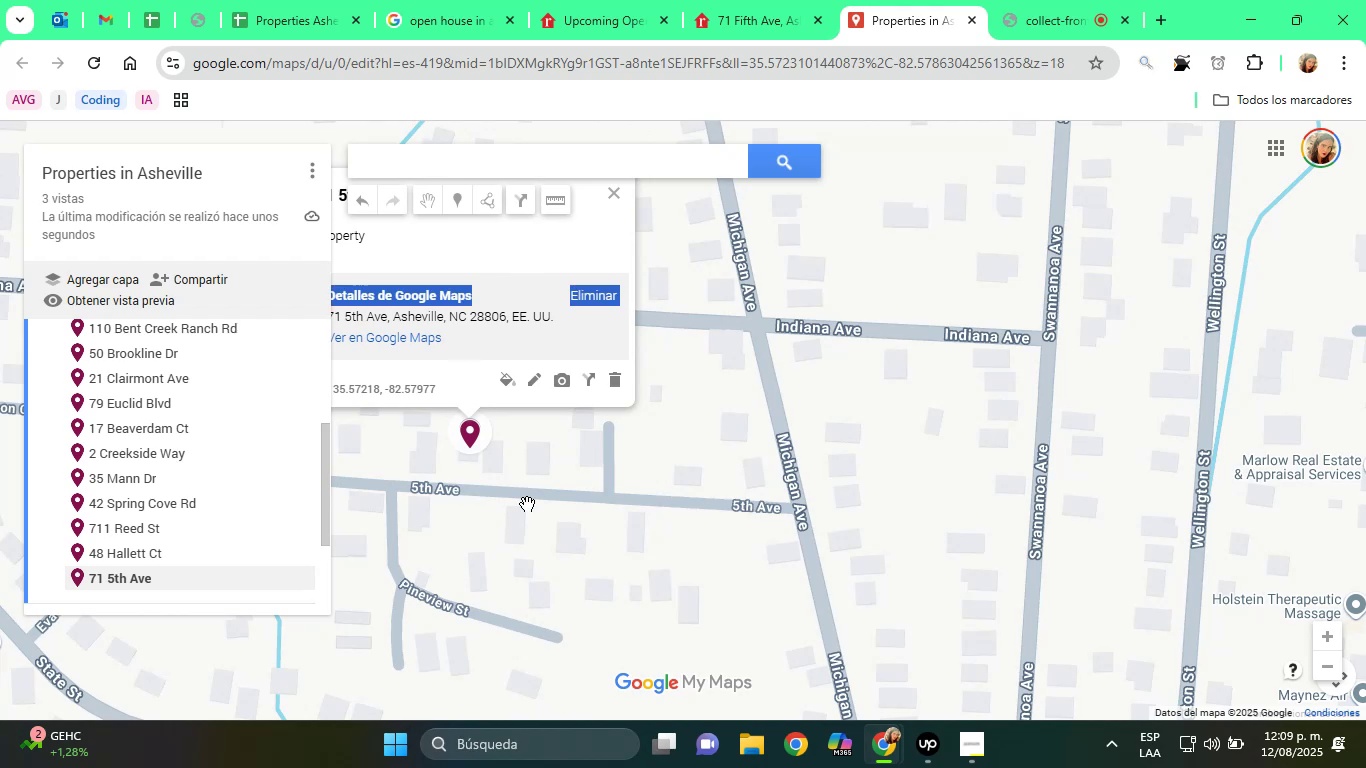 
left_click_drag(start_coordinate=[544, 515], to_coordinate=[723, 591])
 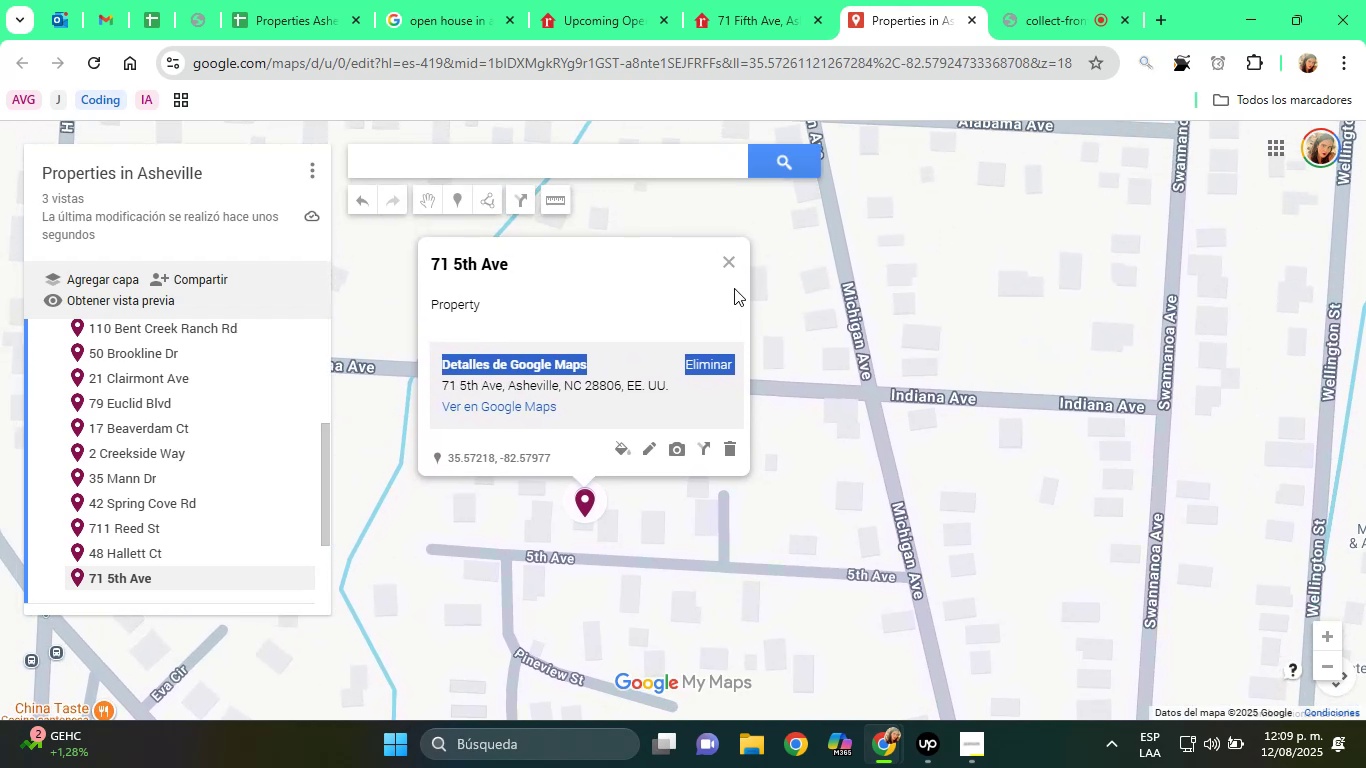 
left_click([732, 267])
 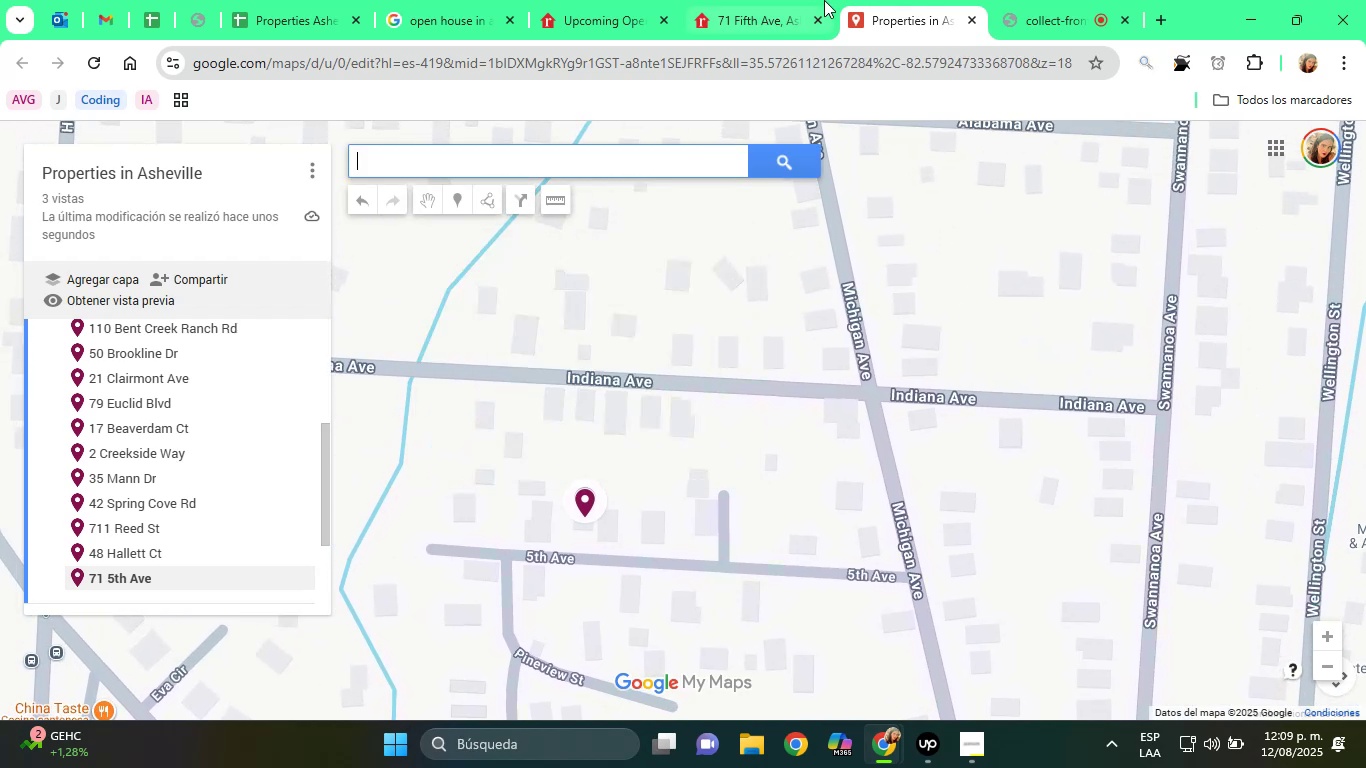 
left_click([772, 0])
 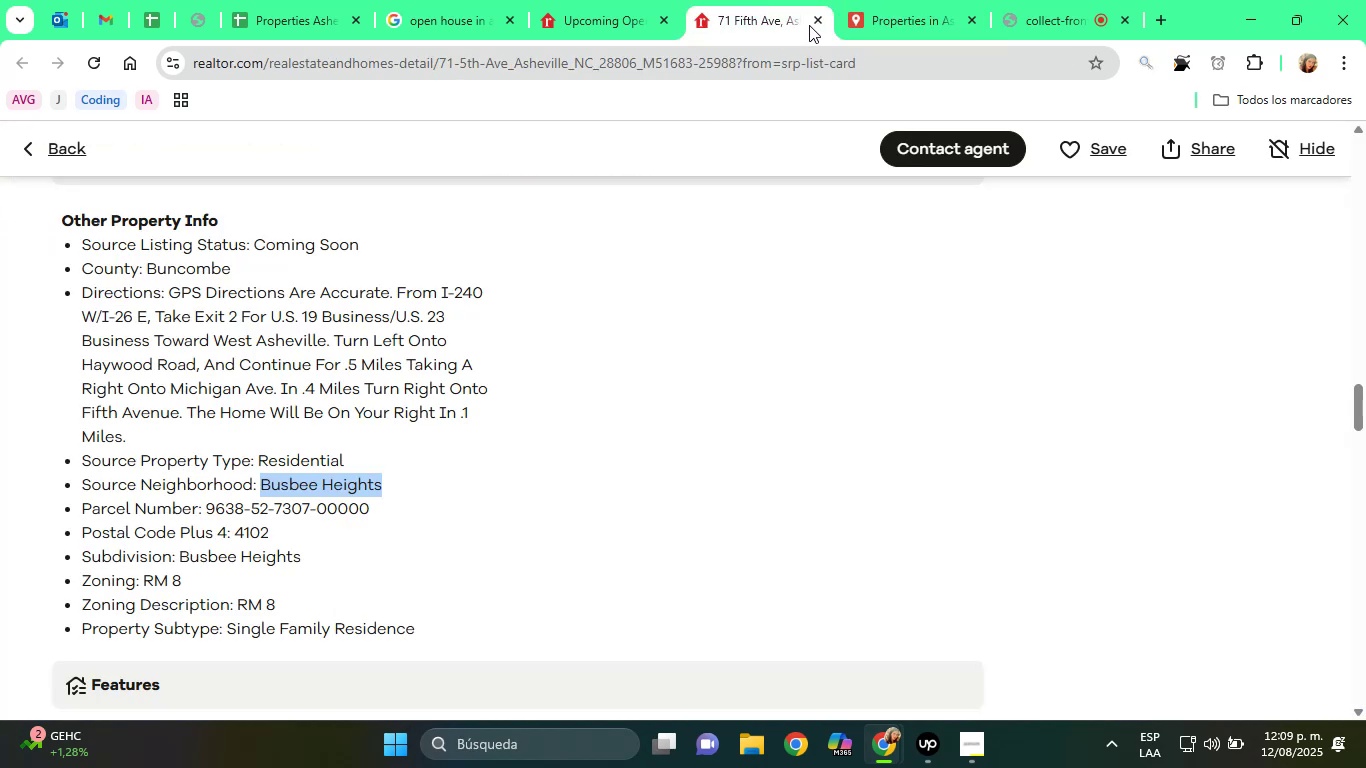 
left_click([812, 25])
 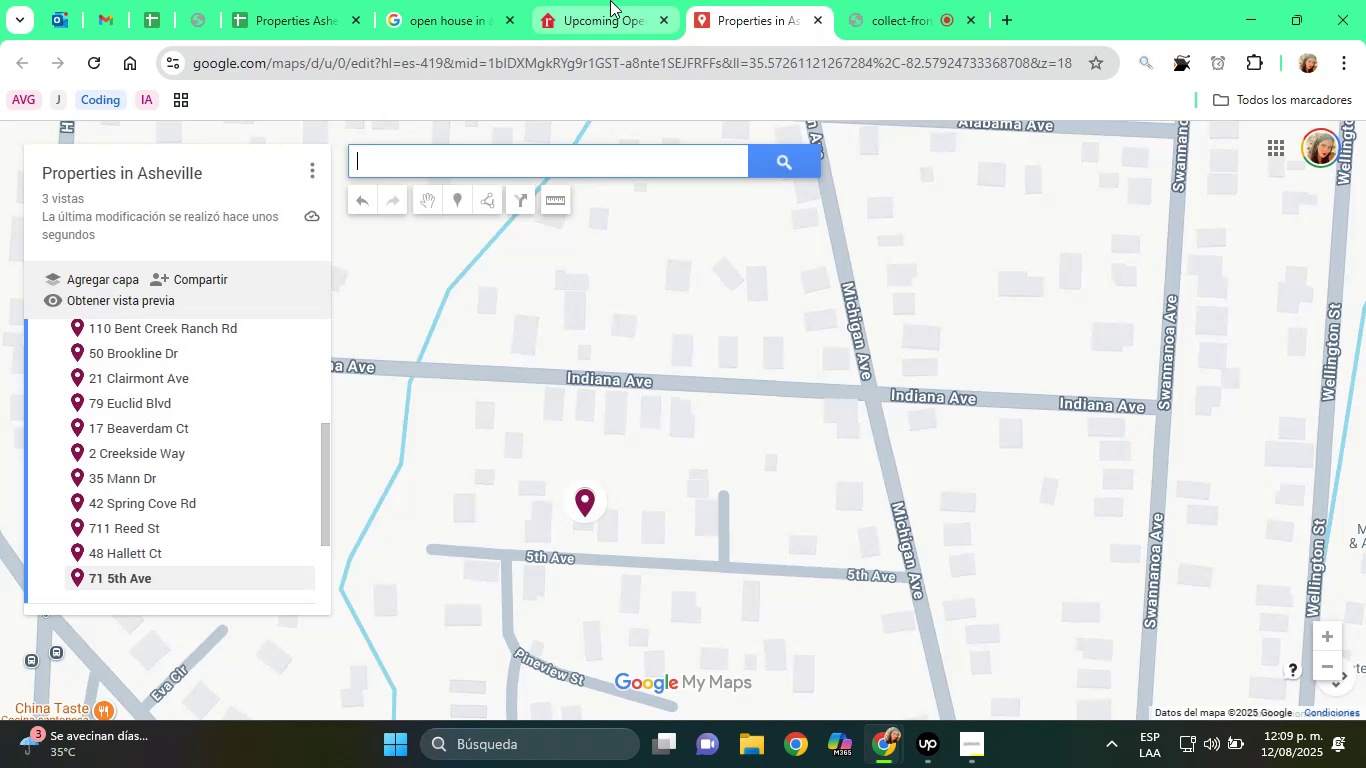 
left_click([597, 0])
 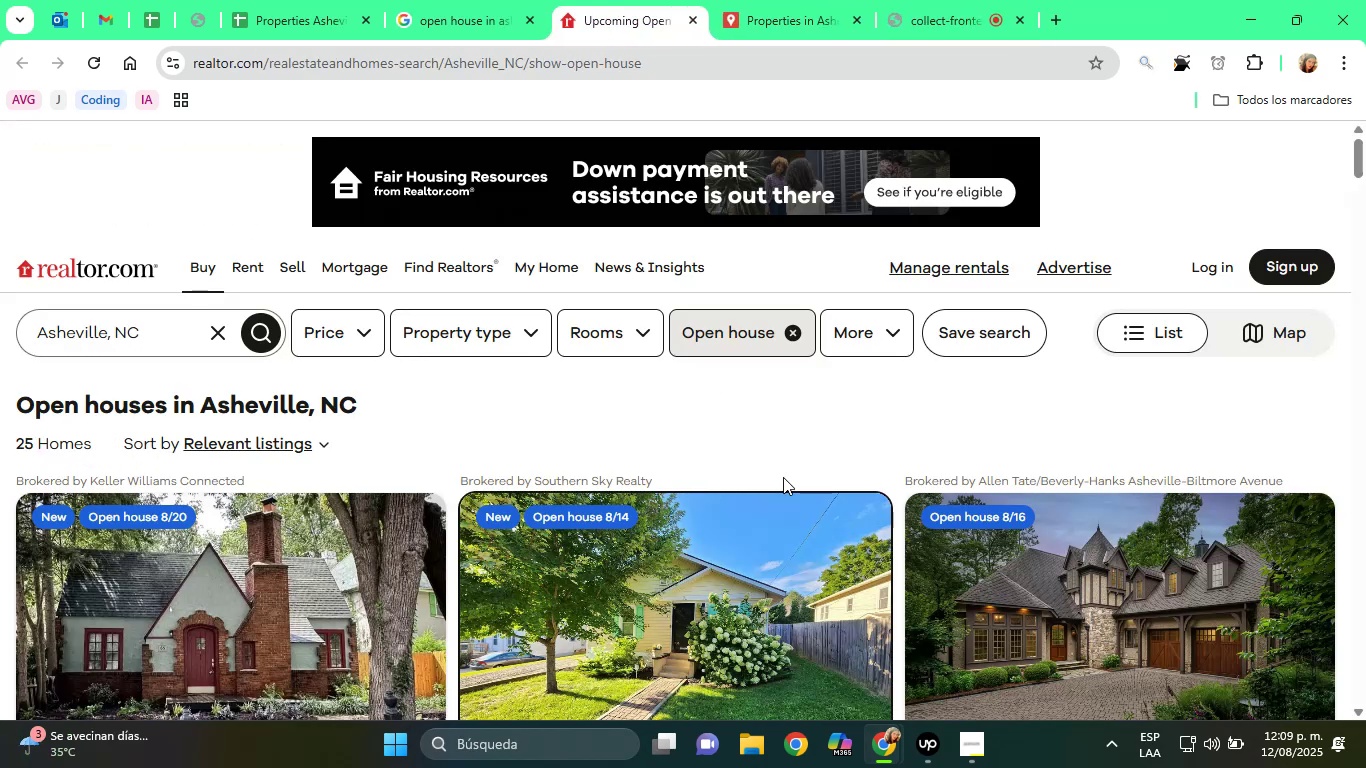 
scroll: coordinate [830, 544], scroll_direction: down, amount: 4.0
 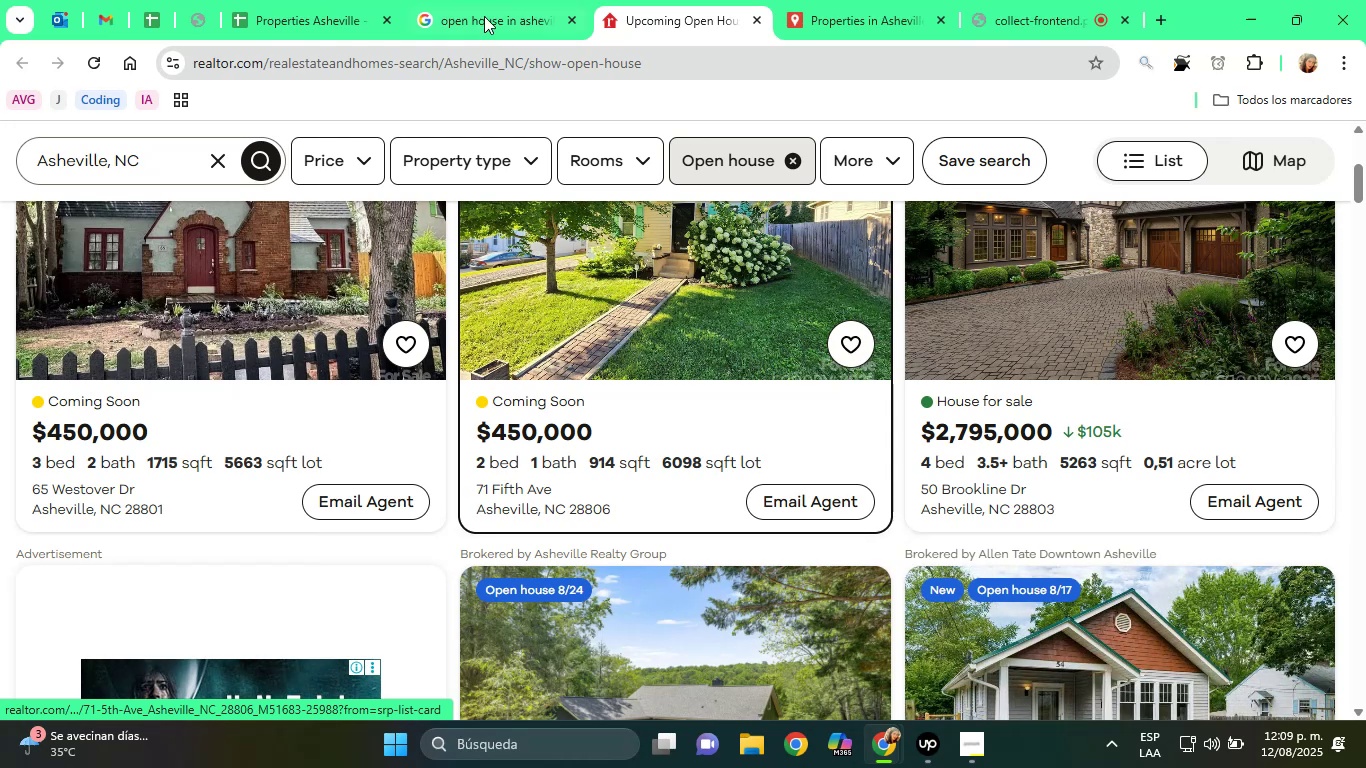 
left_click([306, 0])
 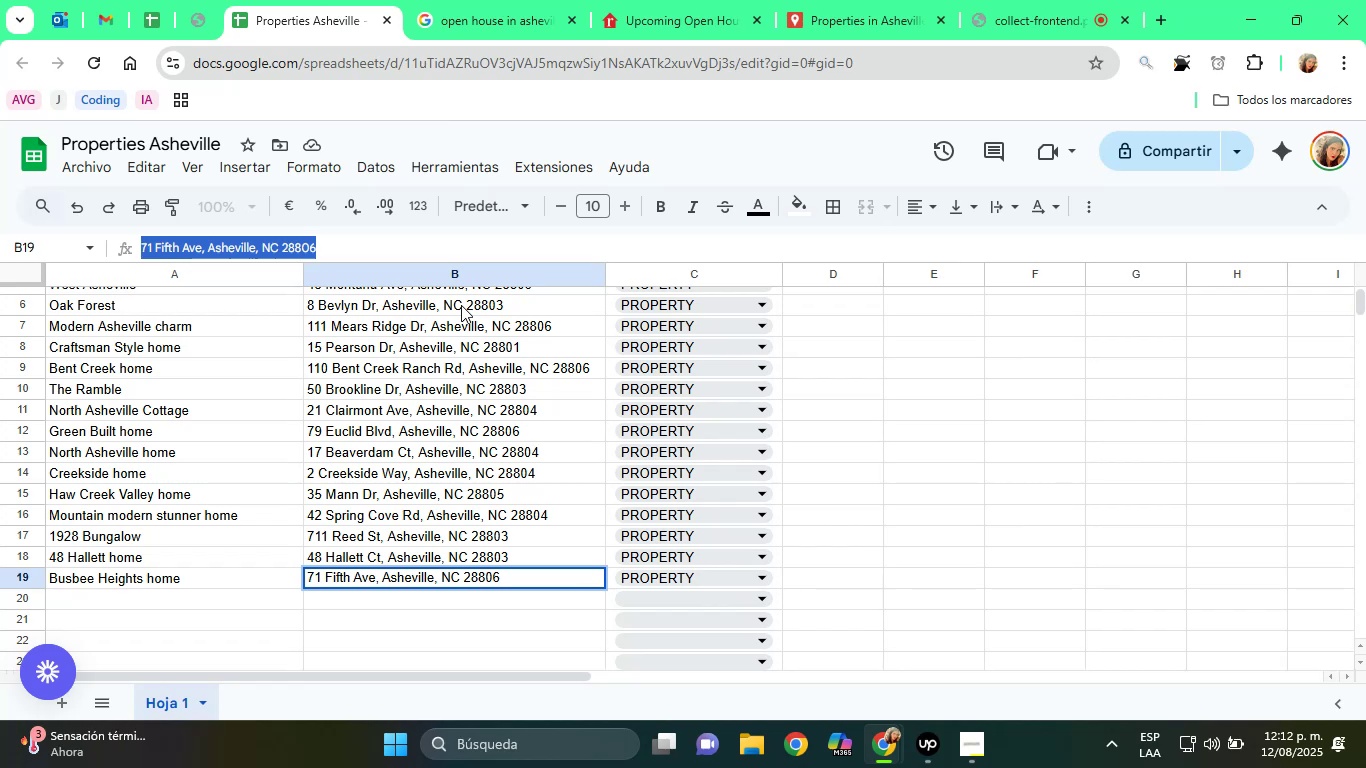 
wait(181.17)
 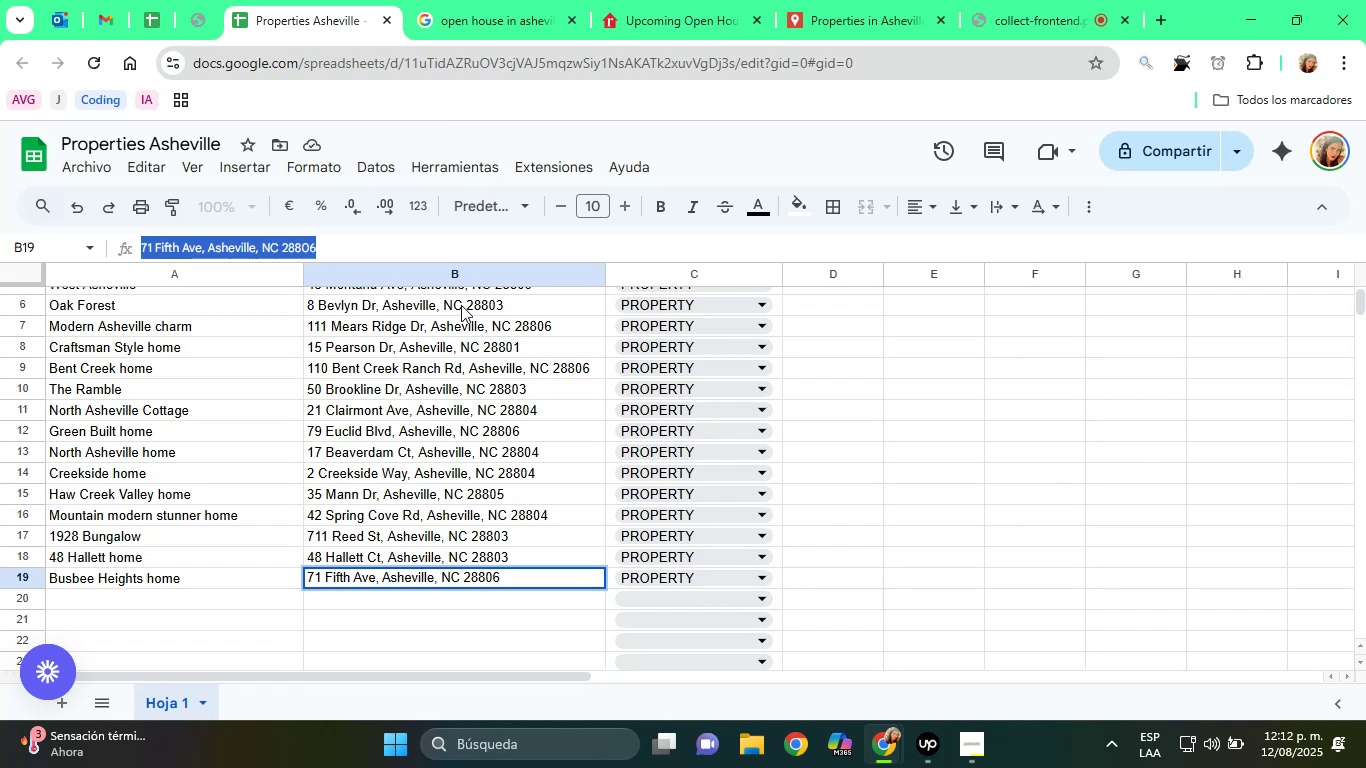 
scroll: coordinate [1020, 576], scroll_direction: down, amount: 1.0
 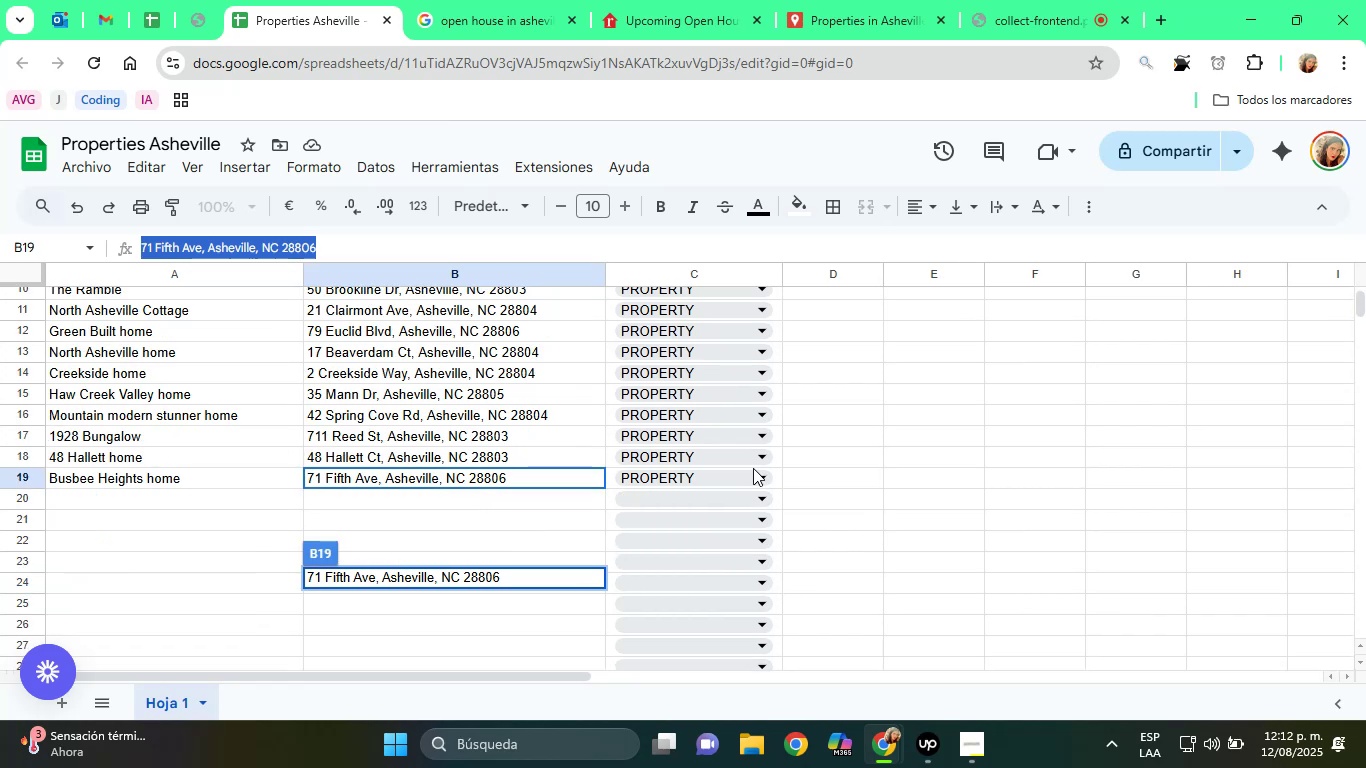 
scroll: coordinate [737, 495], scroll_direction: up, amount: 1.0
 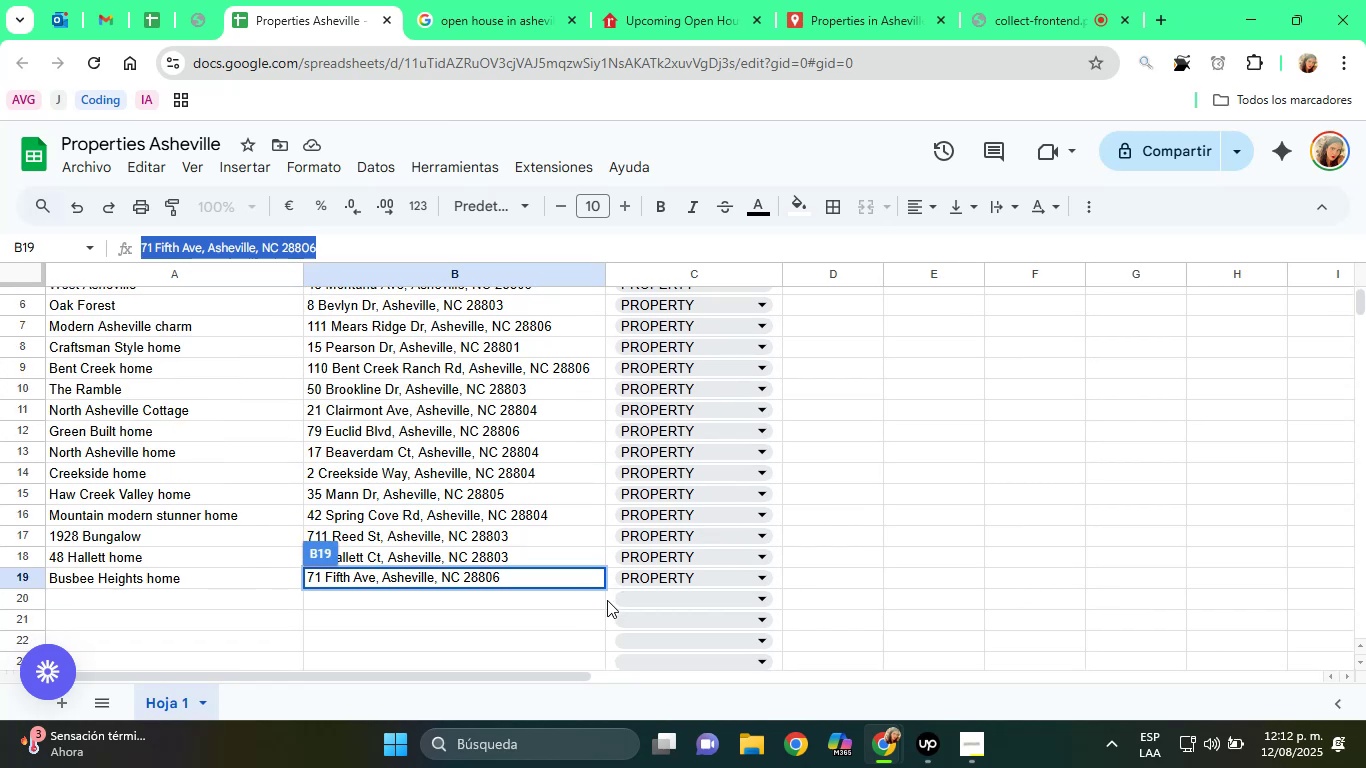 
left_click([577, 612])
 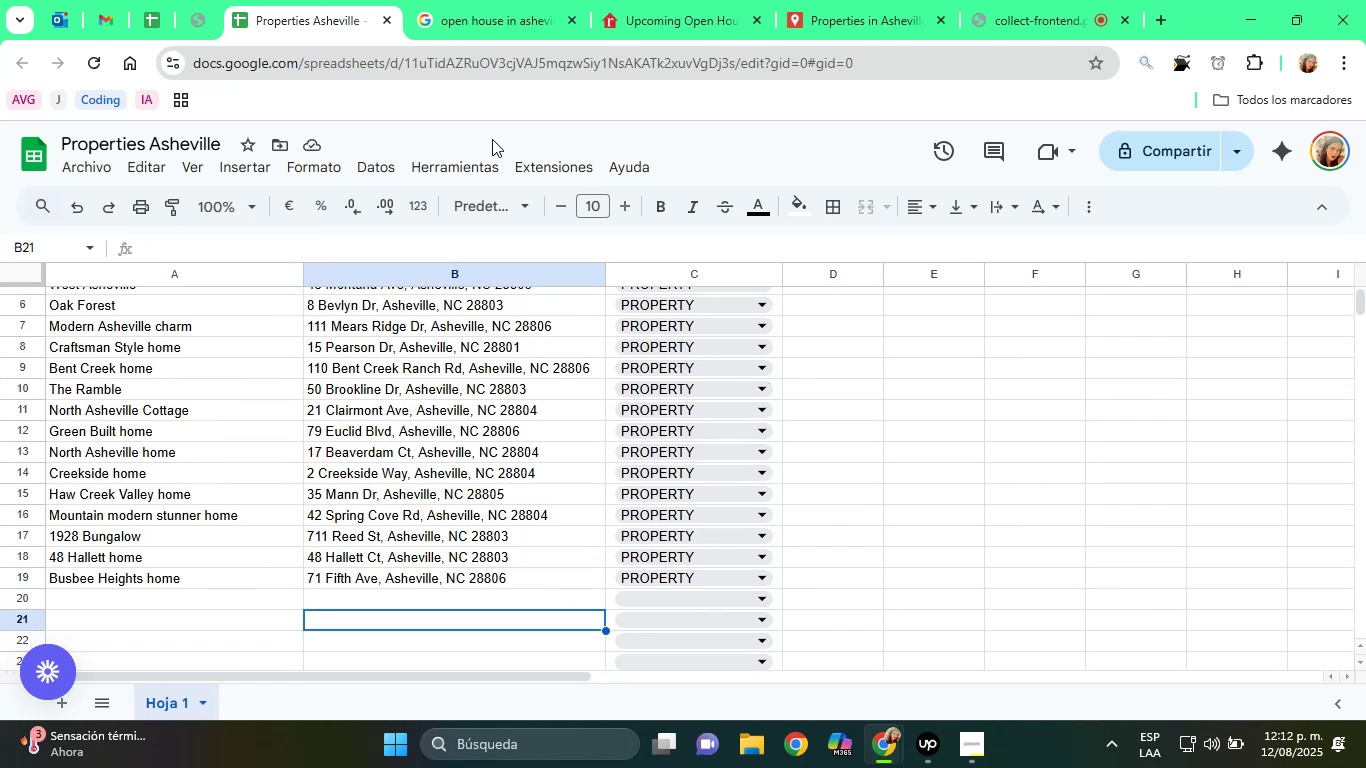 
left_click([640, 0])
 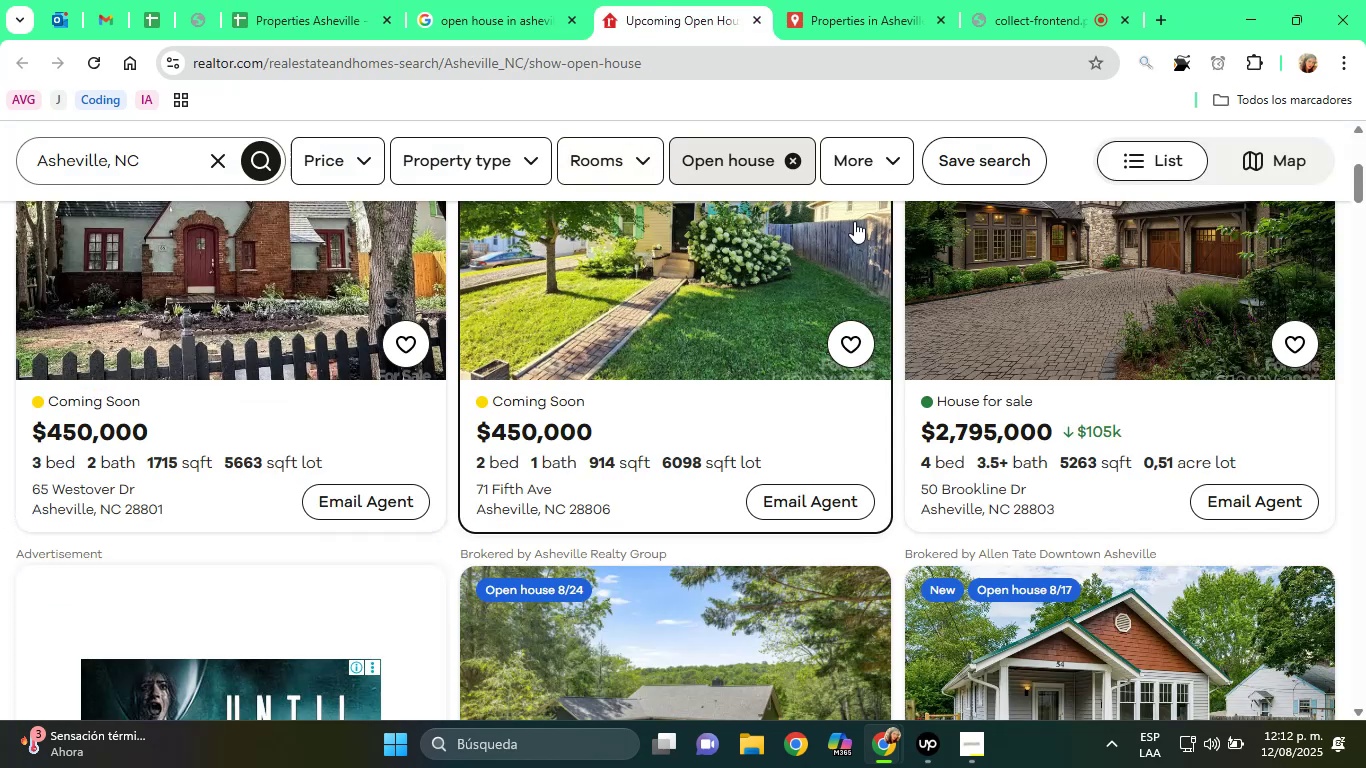 
scroll: coordinate [926, 242], scroll_direction: up, amount: 2.0
 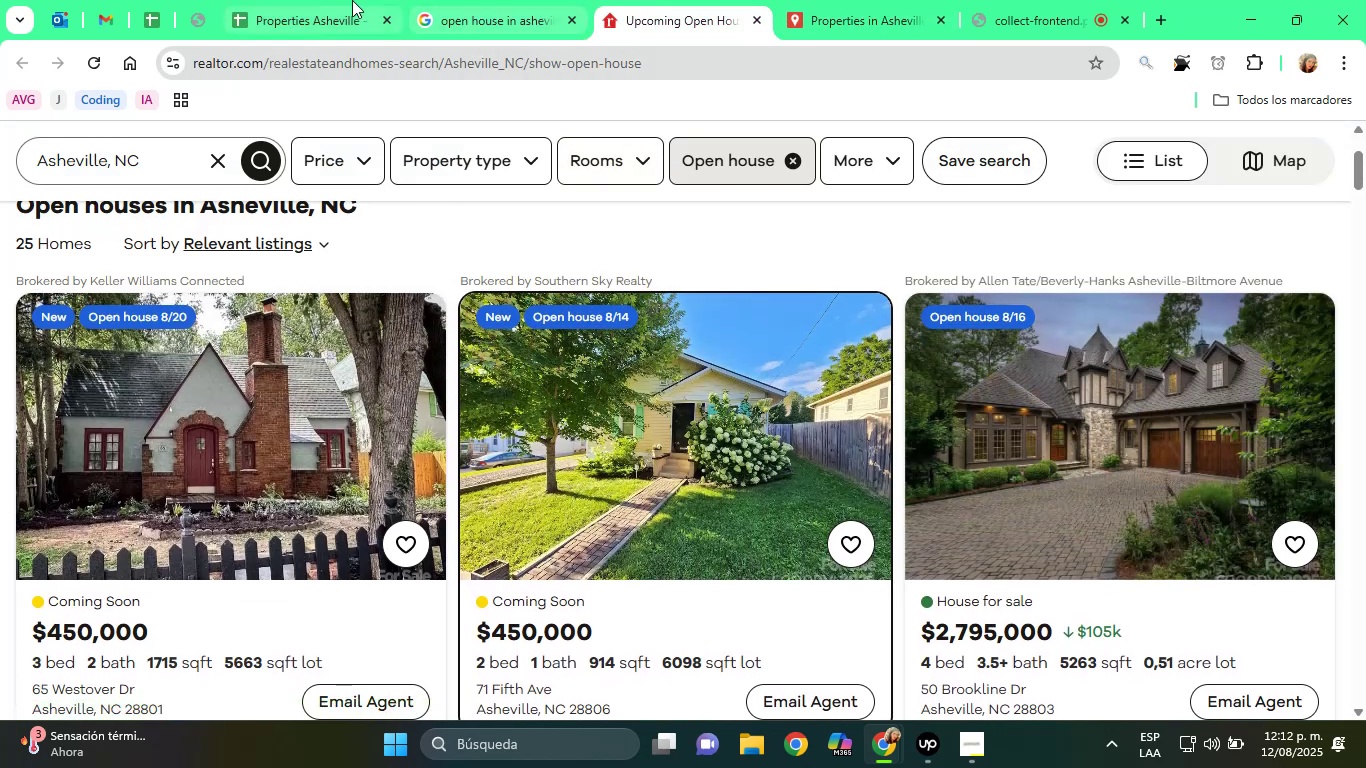 
left_click([346, 0])
 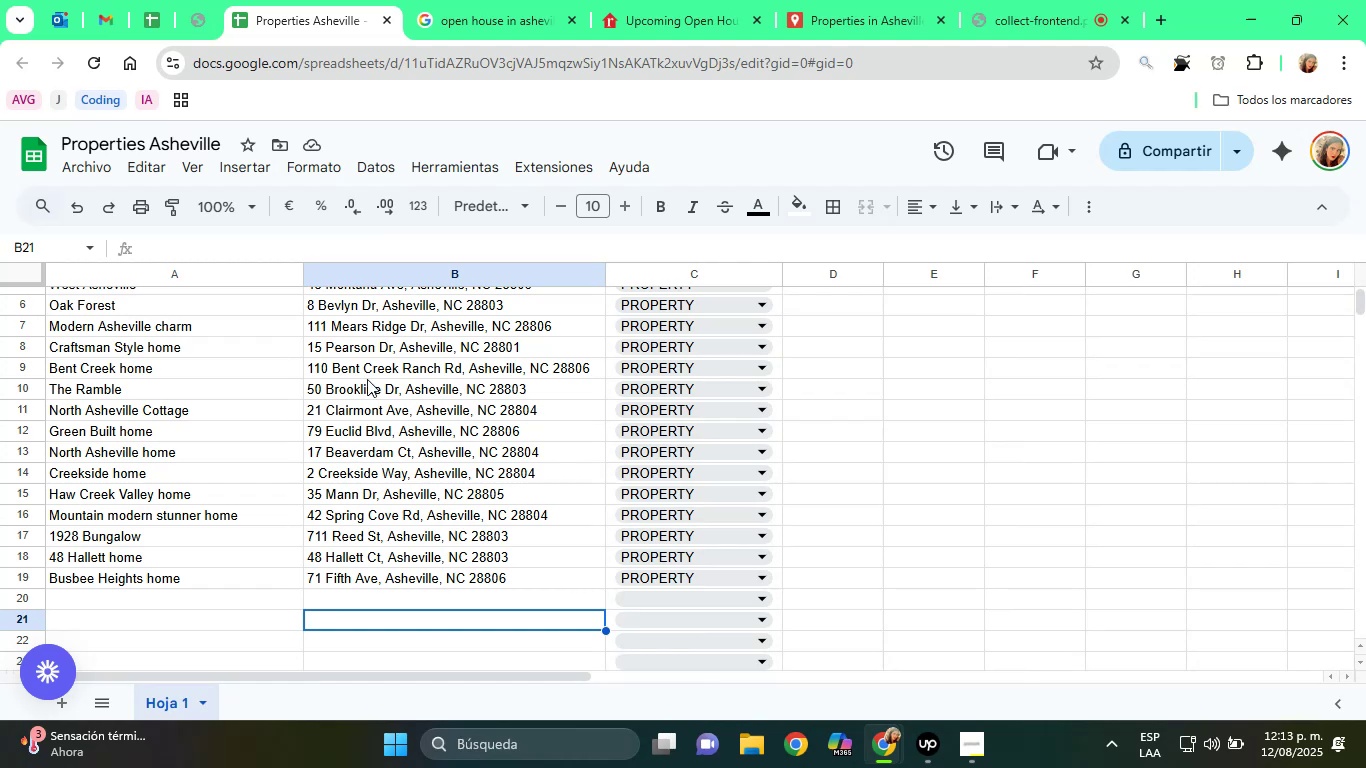 
left_click([823, 0])
 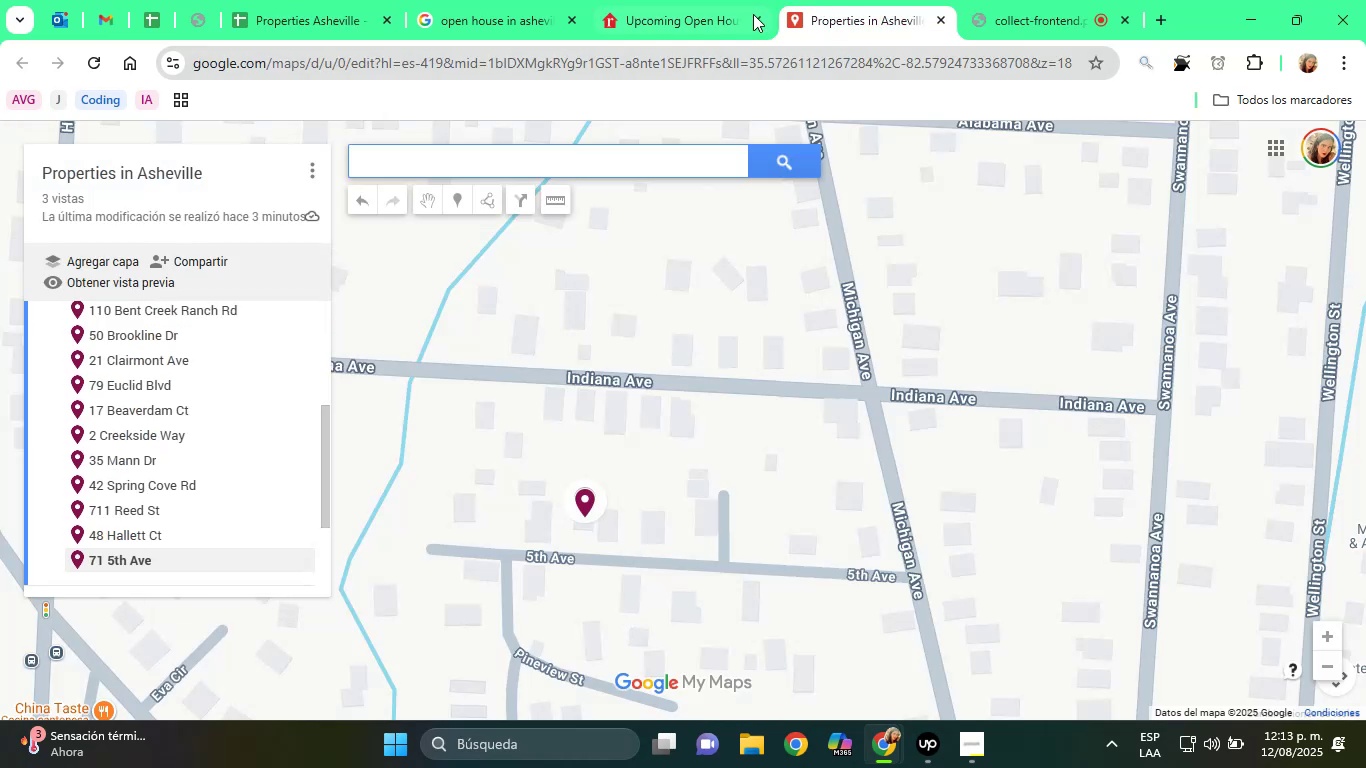 
left_click([689, 0])
 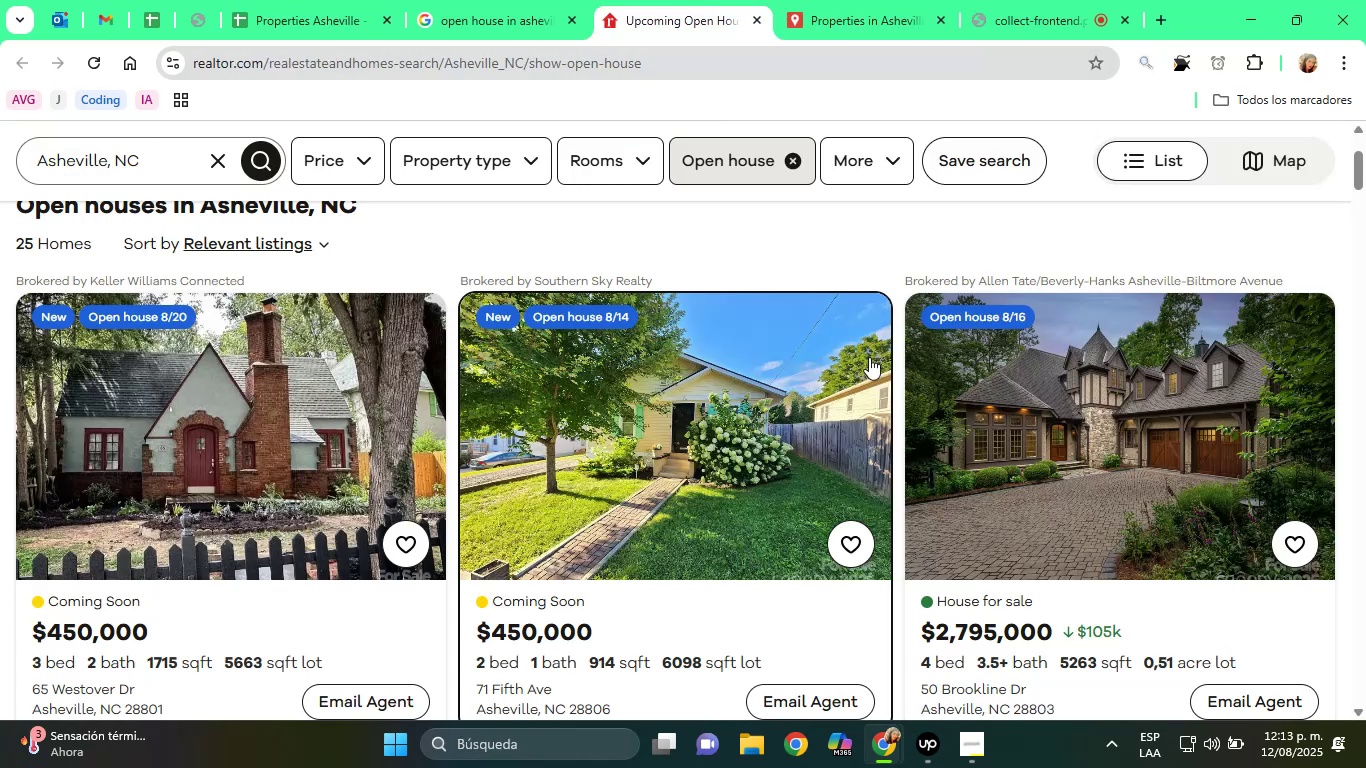 
scroll: coordinate [629, 470], scroll_direction: down, amount: 6.0
 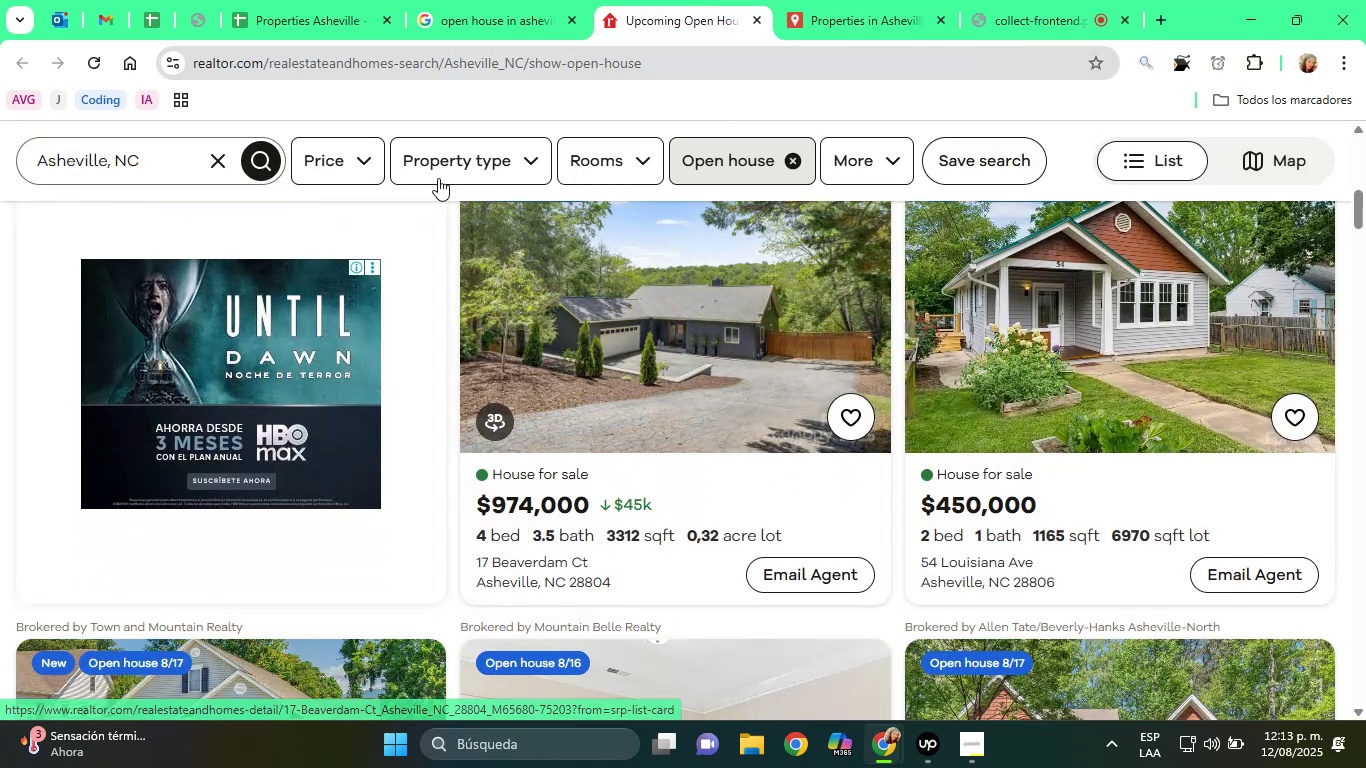 
left_click([337, 0])
 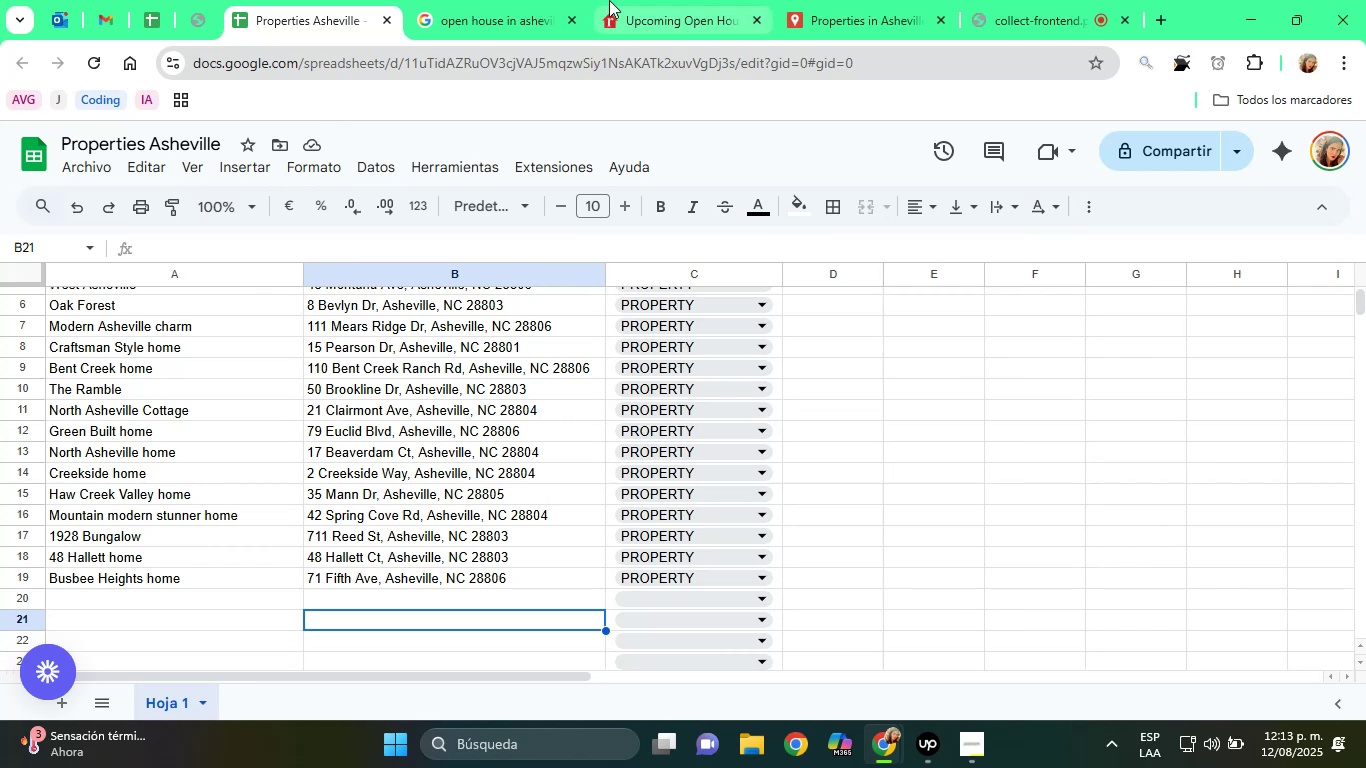 
left_click([636, 0])
 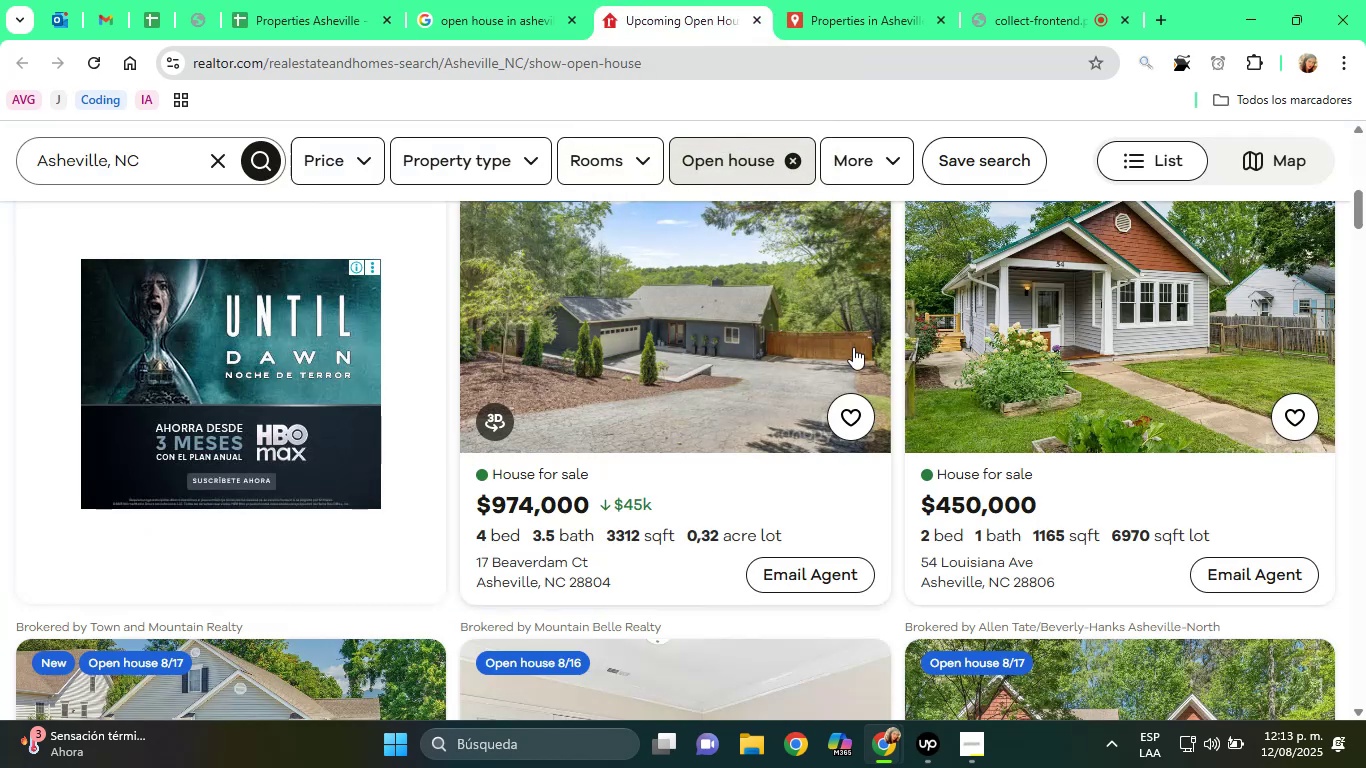 
scroll: coordinate [891, 376], scroll_direction: down, amount: 1.0
 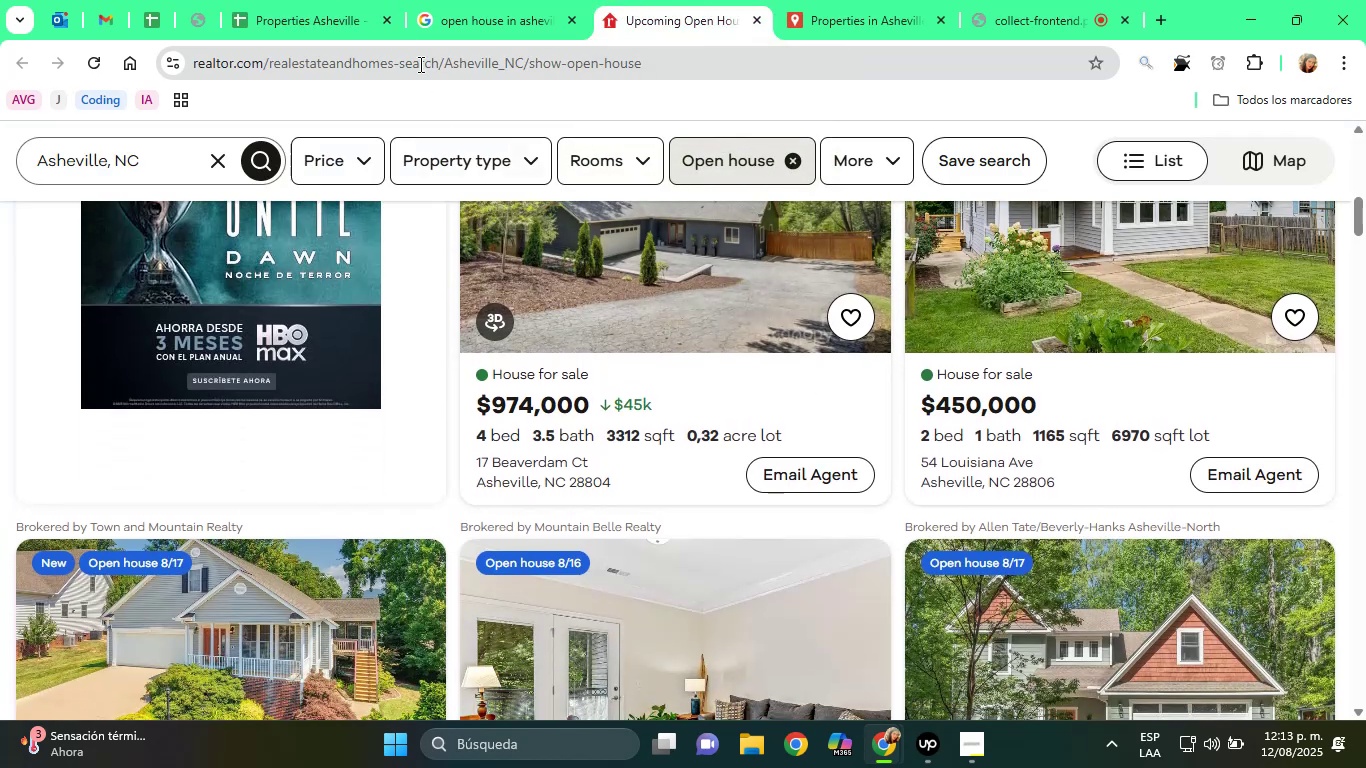 
left_click([300, 0])
 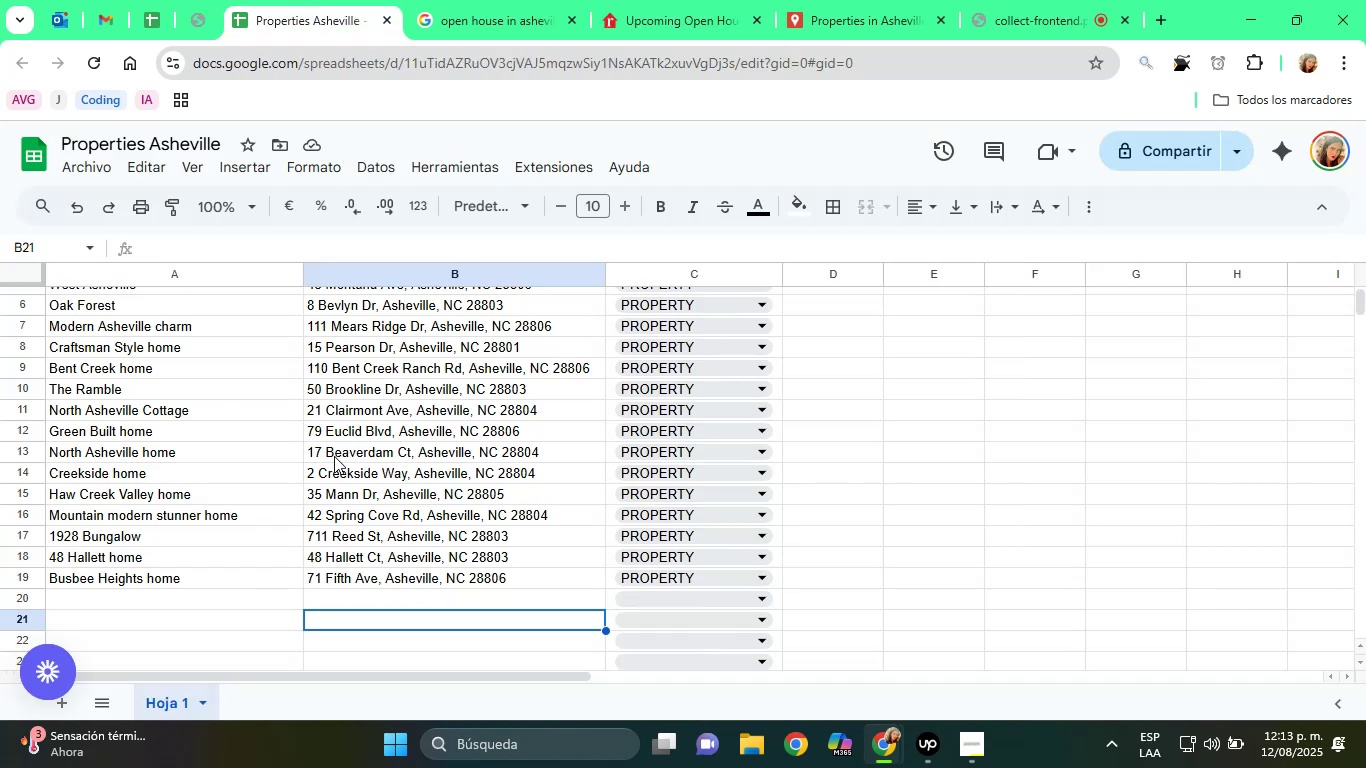 
scroll: coordinate [334, 456], scroll_direction: up, amount: 1.0
 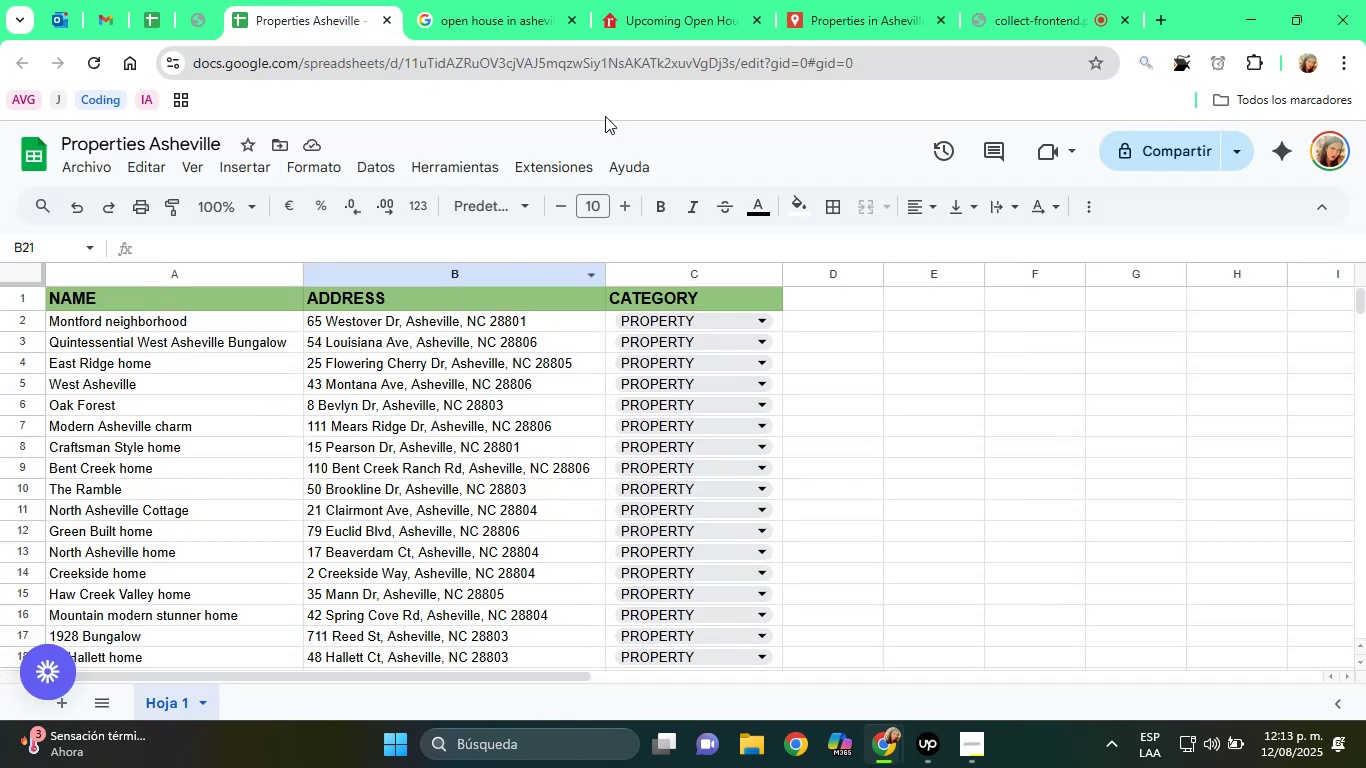 
left_click([626, 0])
 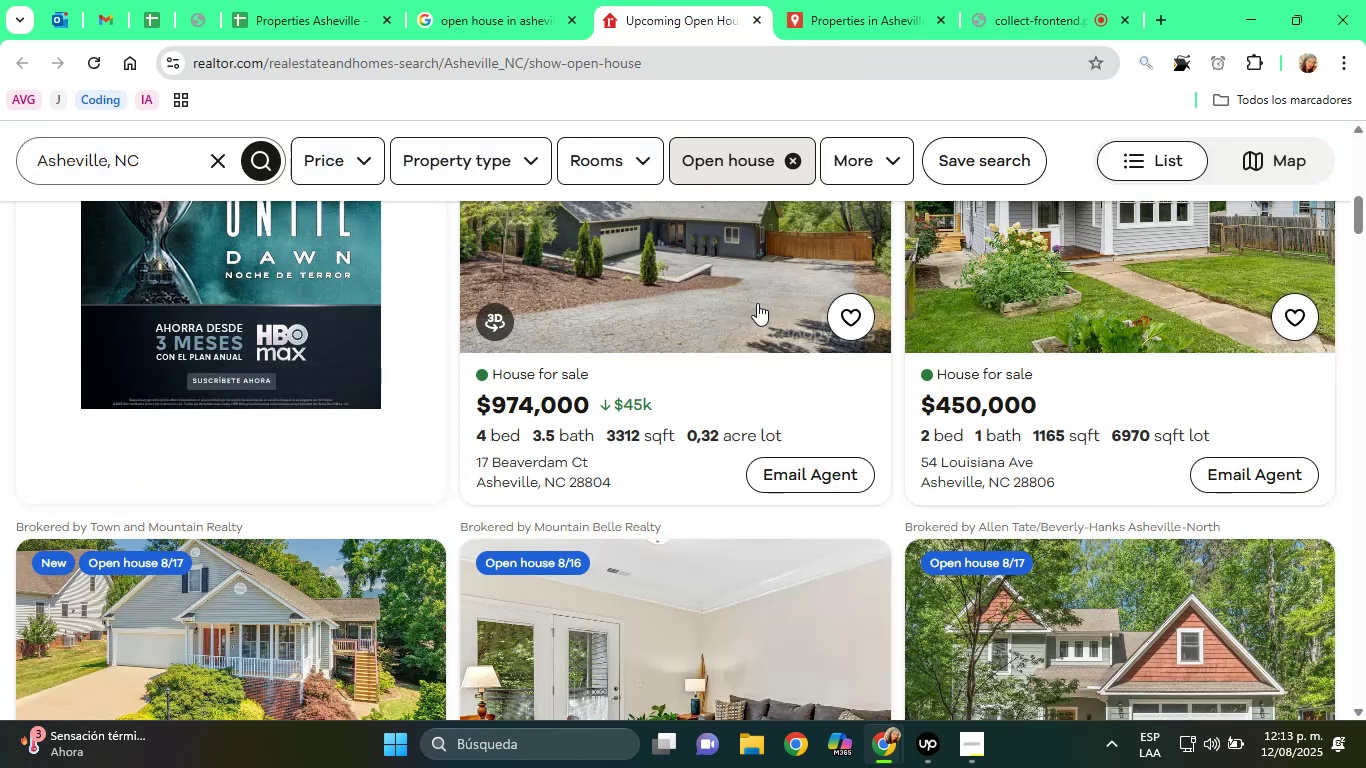 
scroll: coordinate [761, 339], scroll_direction: down, amount: 3.0
 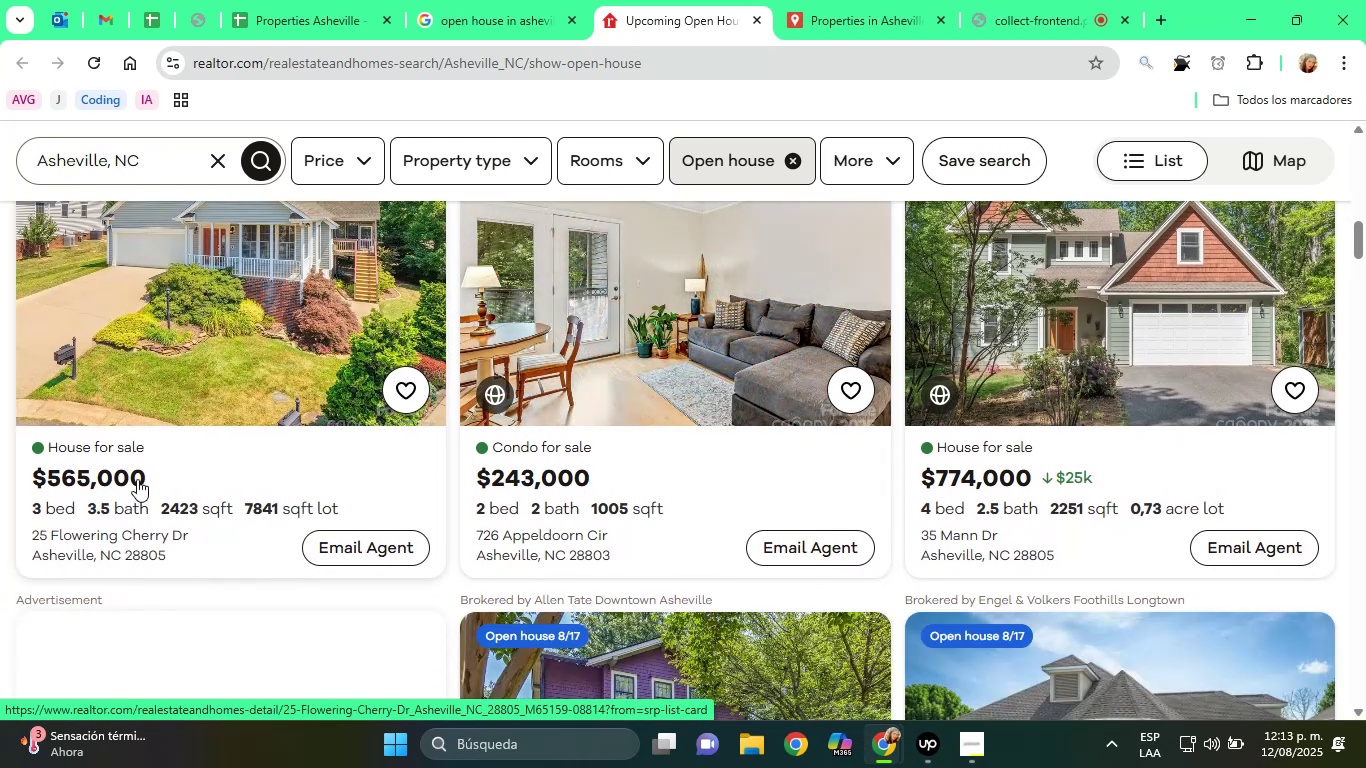 
wait(5.25)
 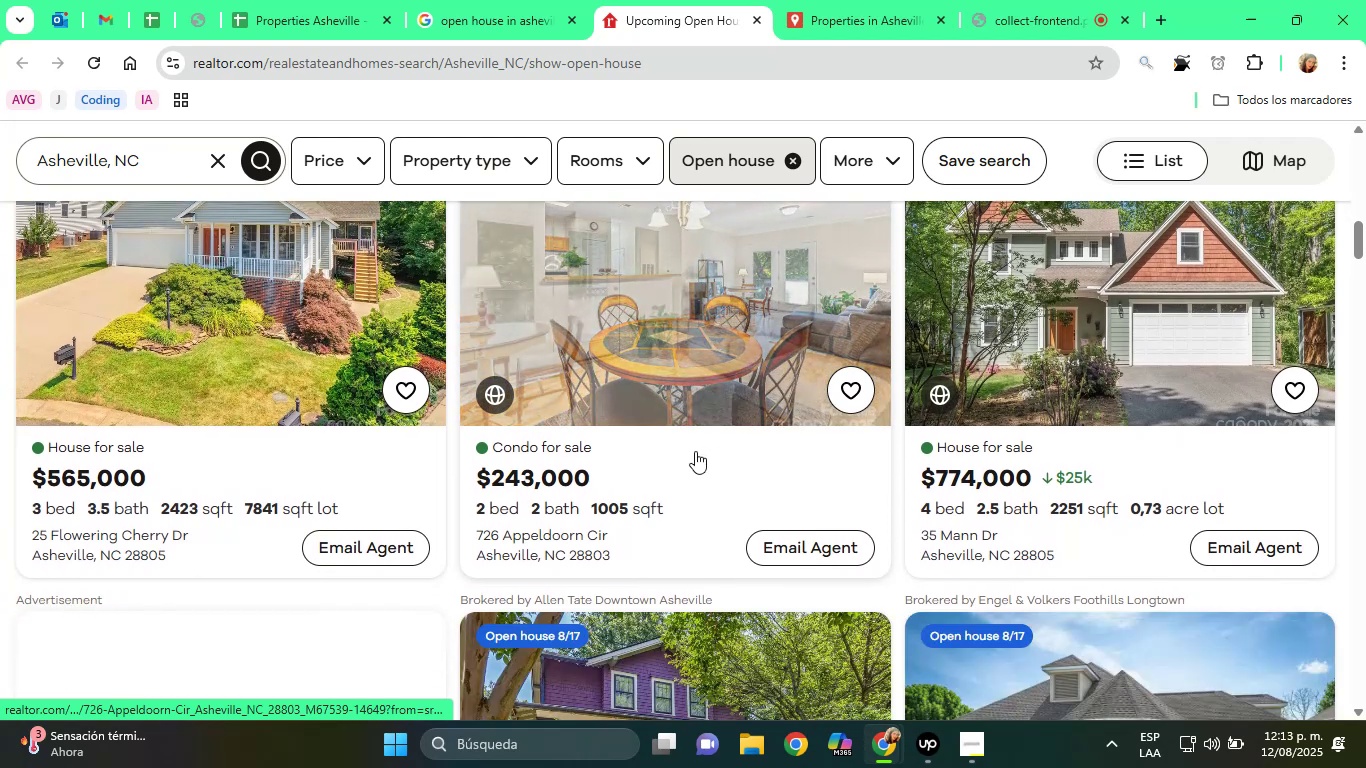 
left_click([353, 0])
 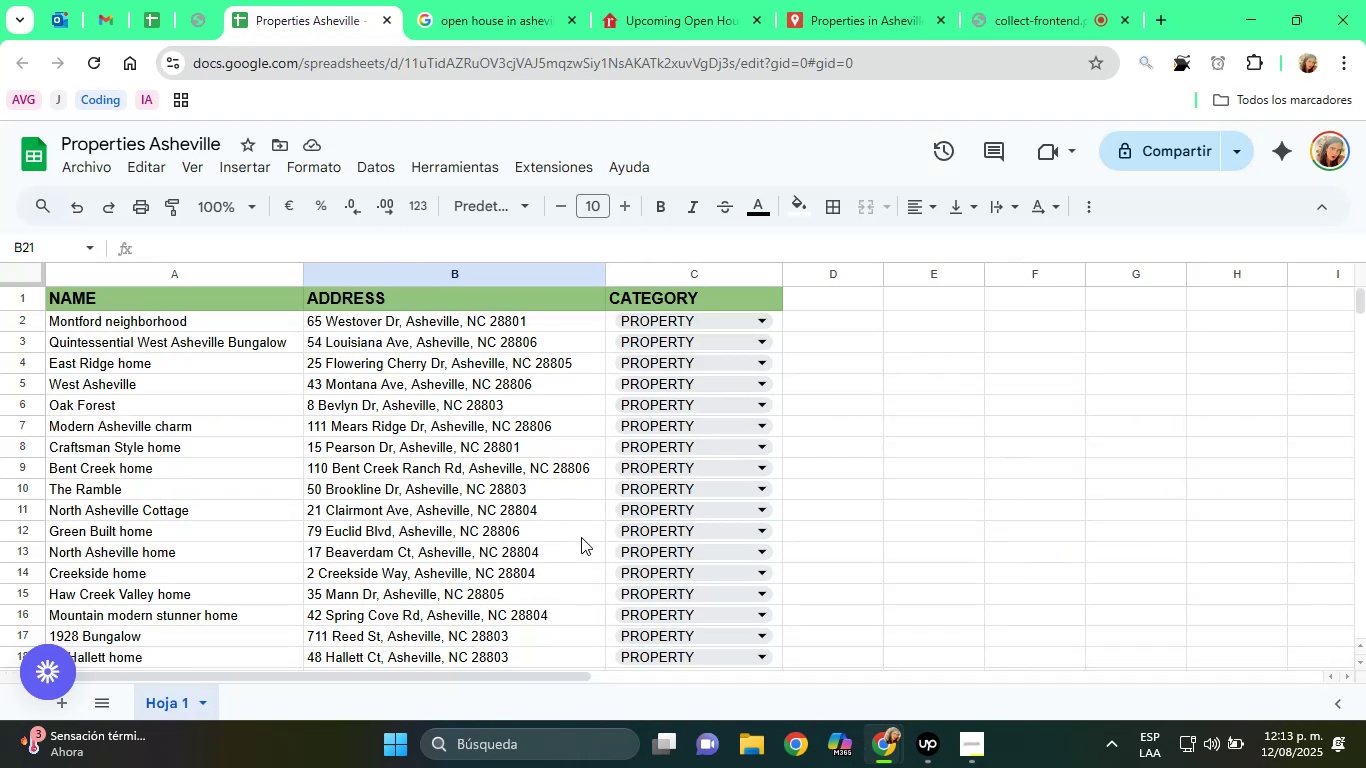 
left_click([629, 0])
 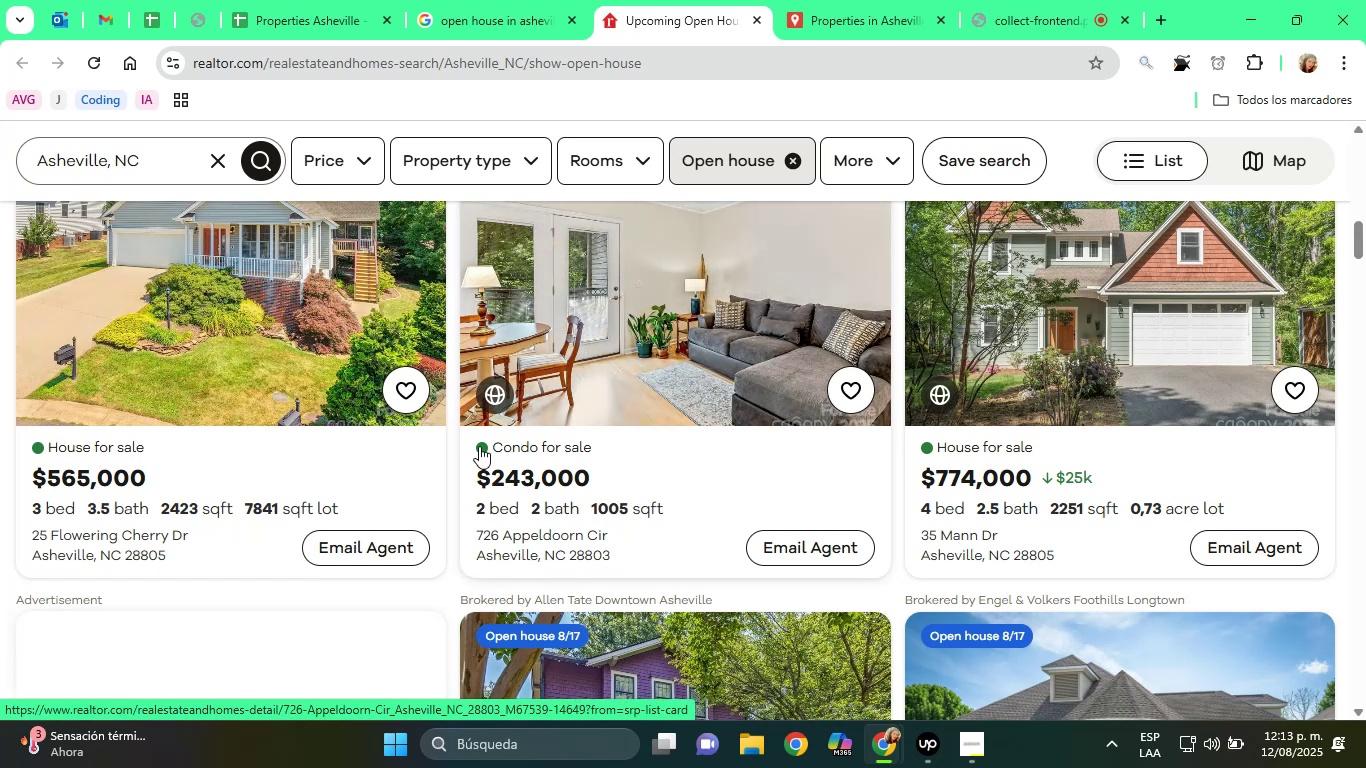 
left_click([290, 0])
 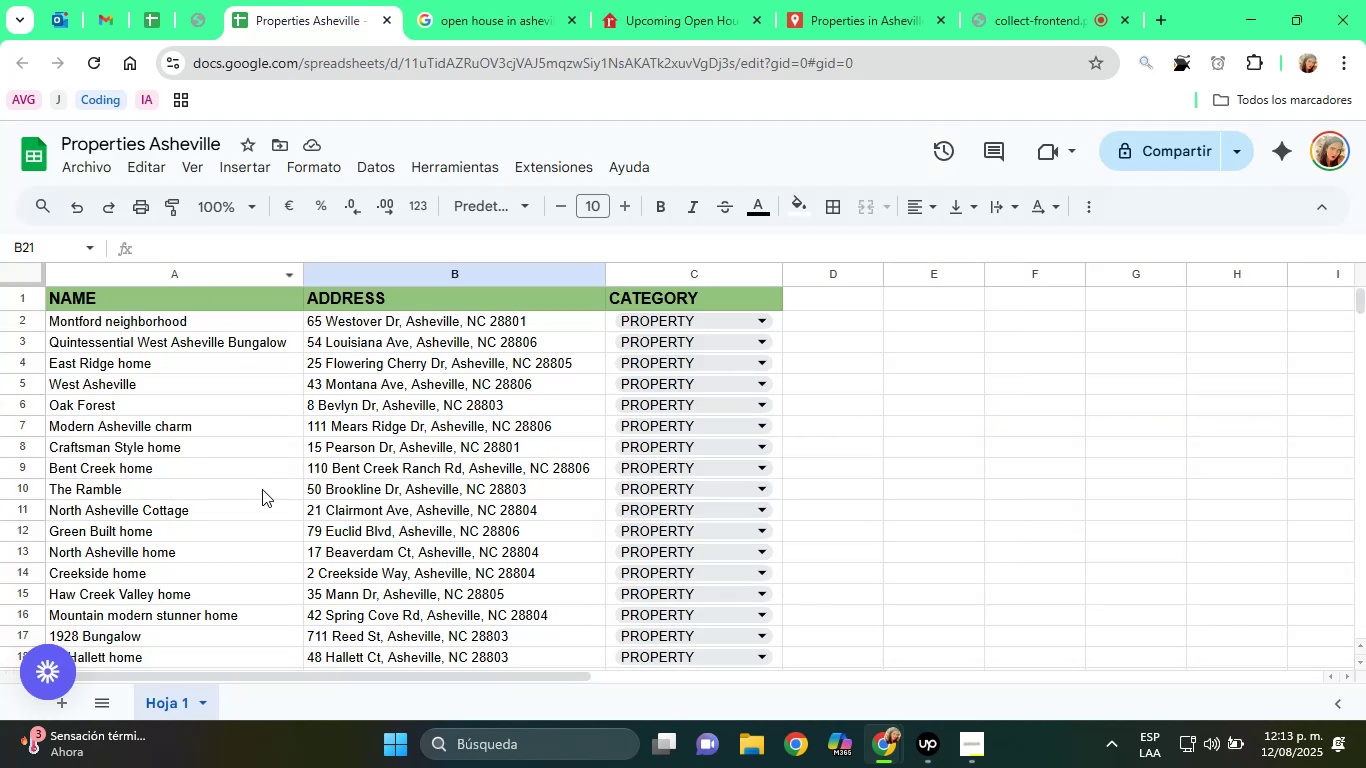 
scroll: coordinate [333, 549], scroll_direction: down, amount: 1.0
 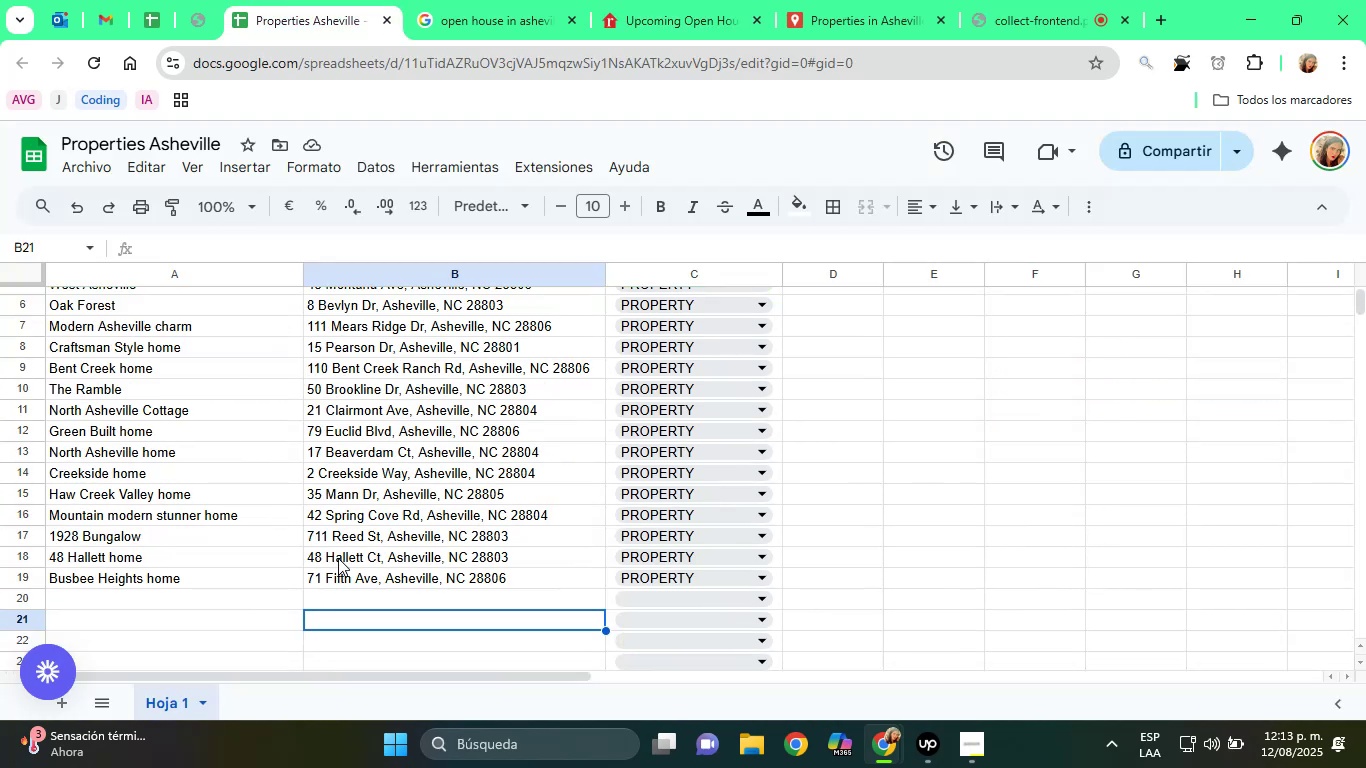 
scroll: coordinate [343, 567], scroll_direction: up, amount: 1.0
 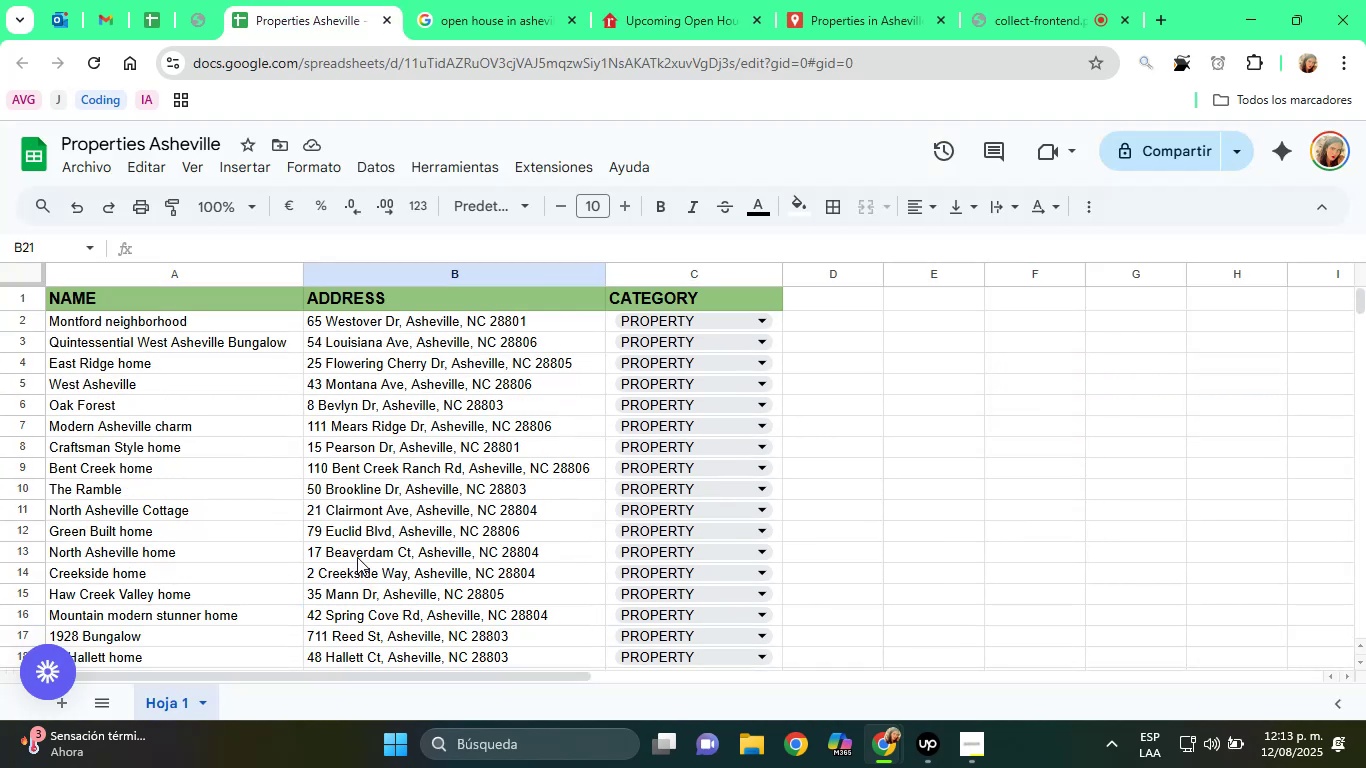 
mouse_move([498, 157])
 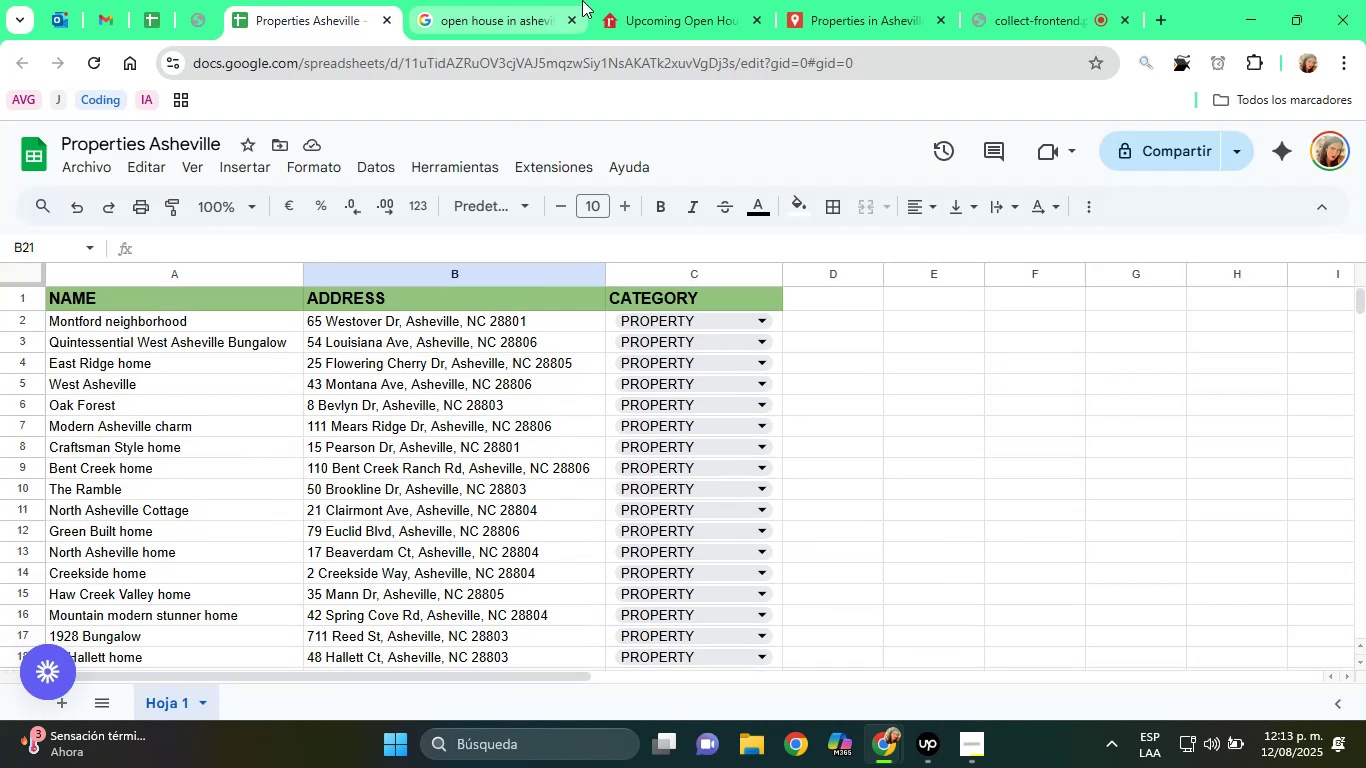 
left_click([639, 2])
 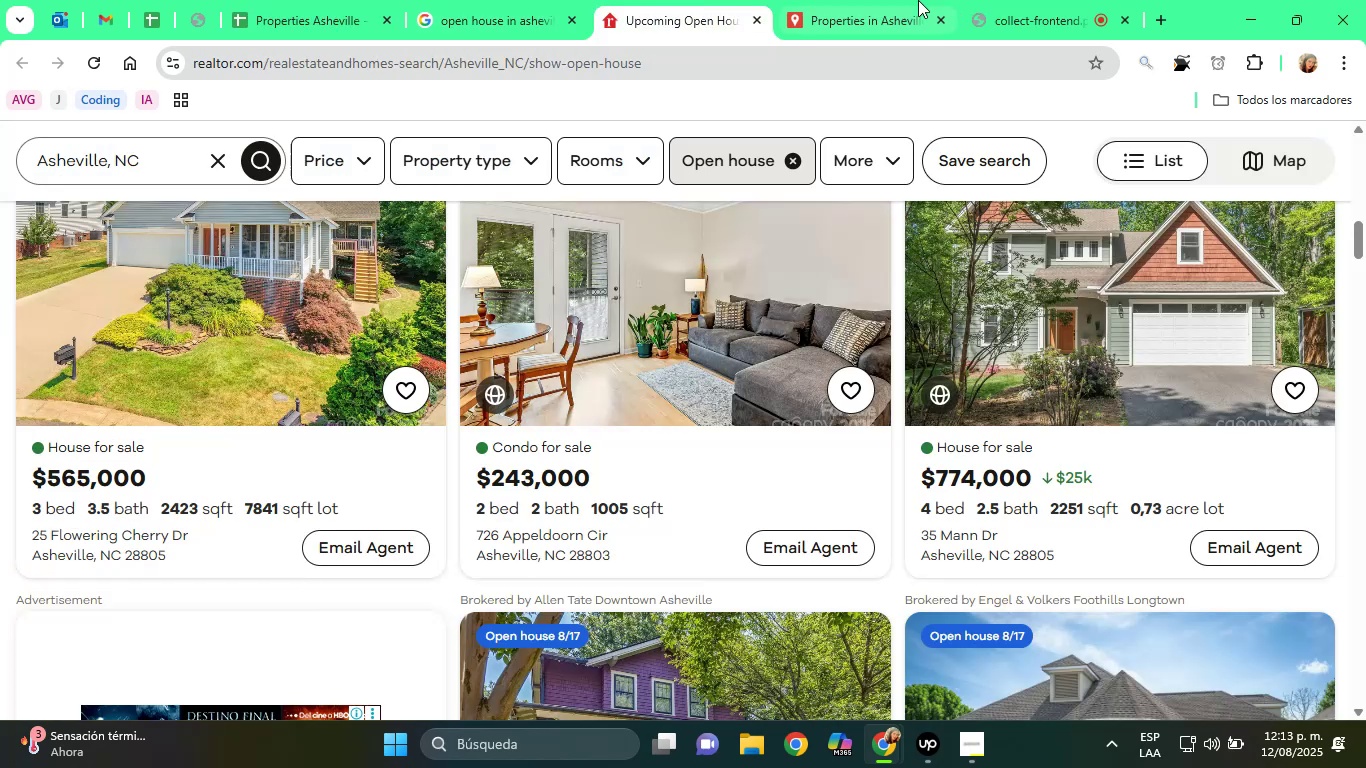 
double_click([918, 0])
 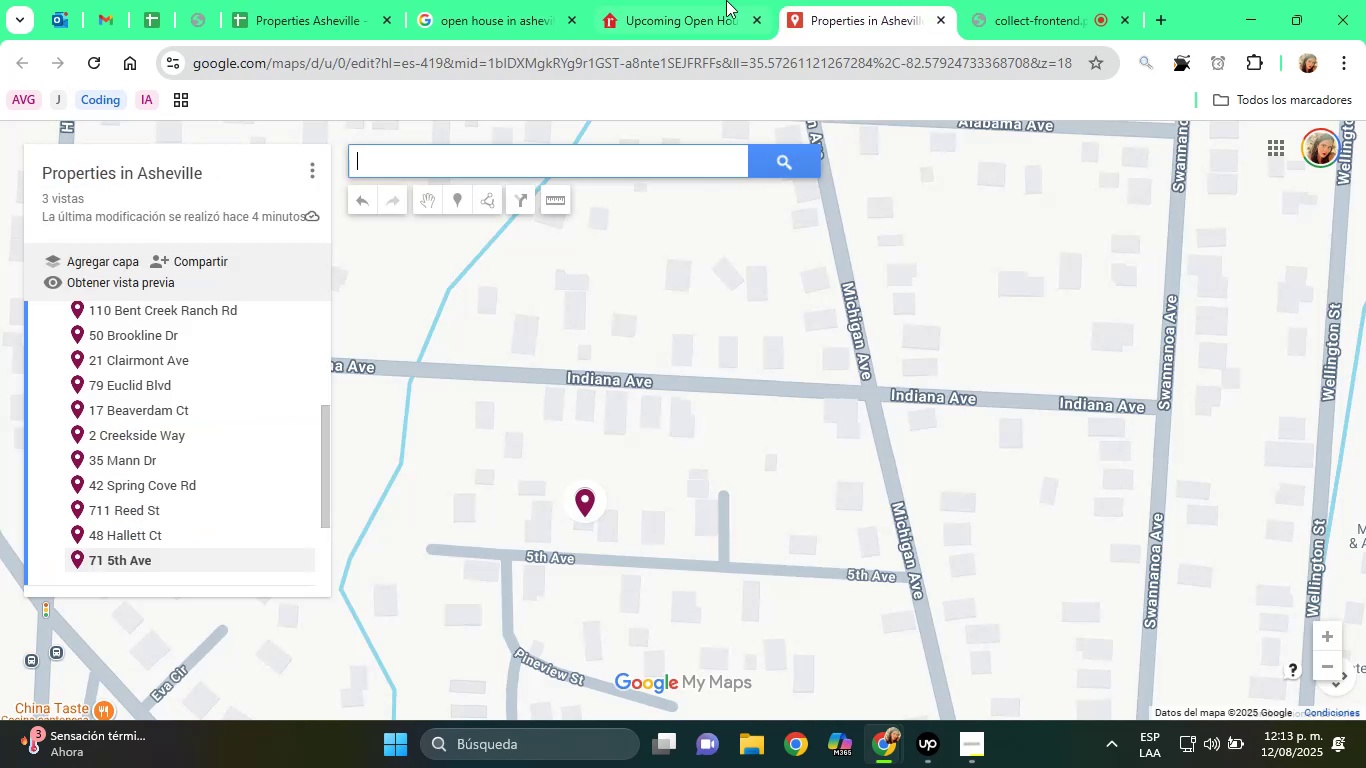 
left_click([726, 0])
 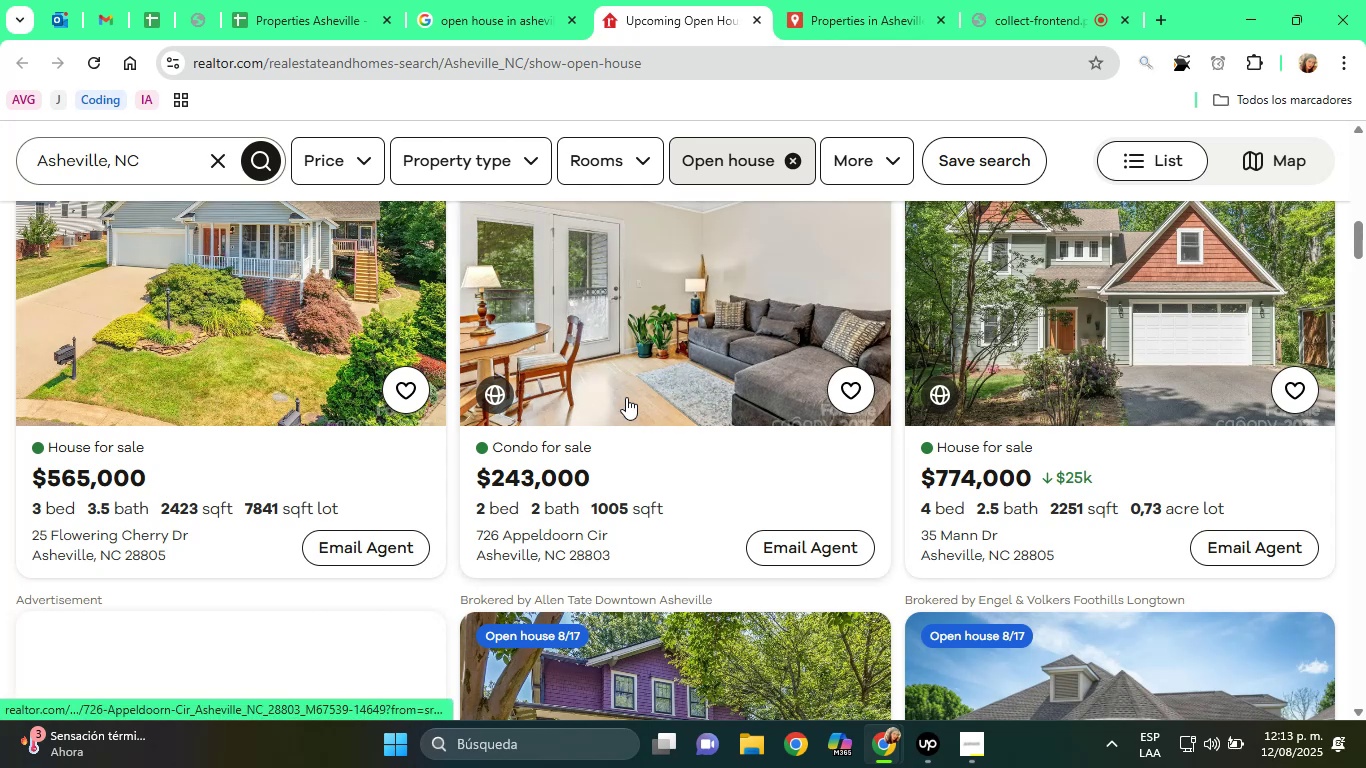 
right_click([618, 319])
 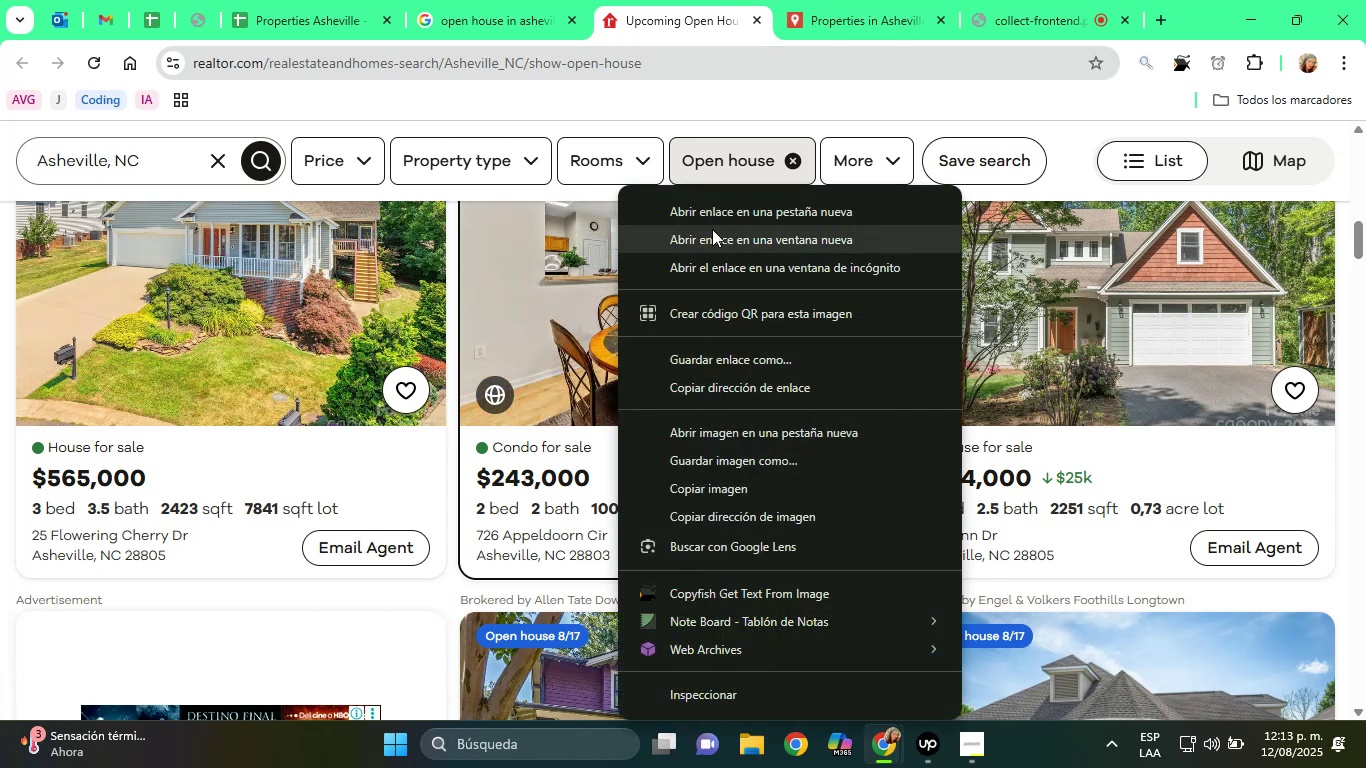 
left_click([711, 212])
 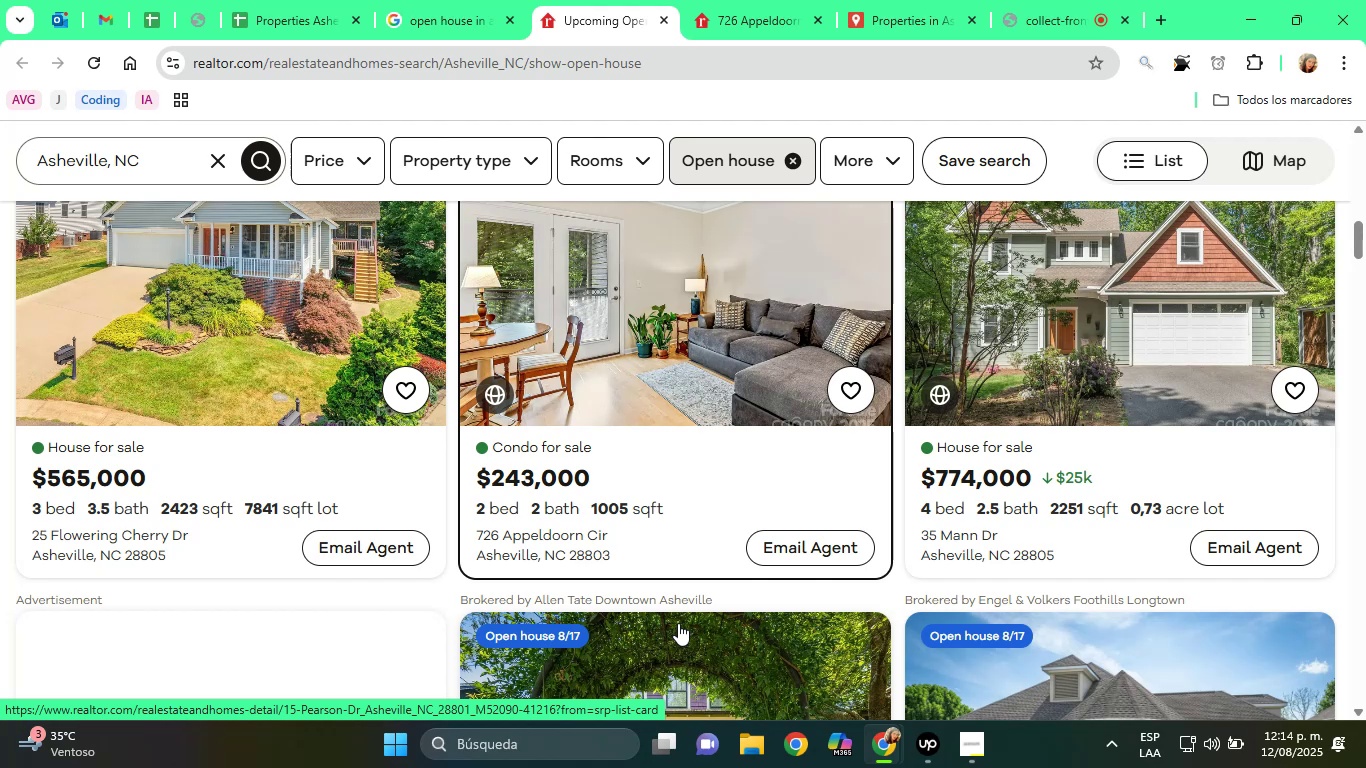 
wait(73.7)
 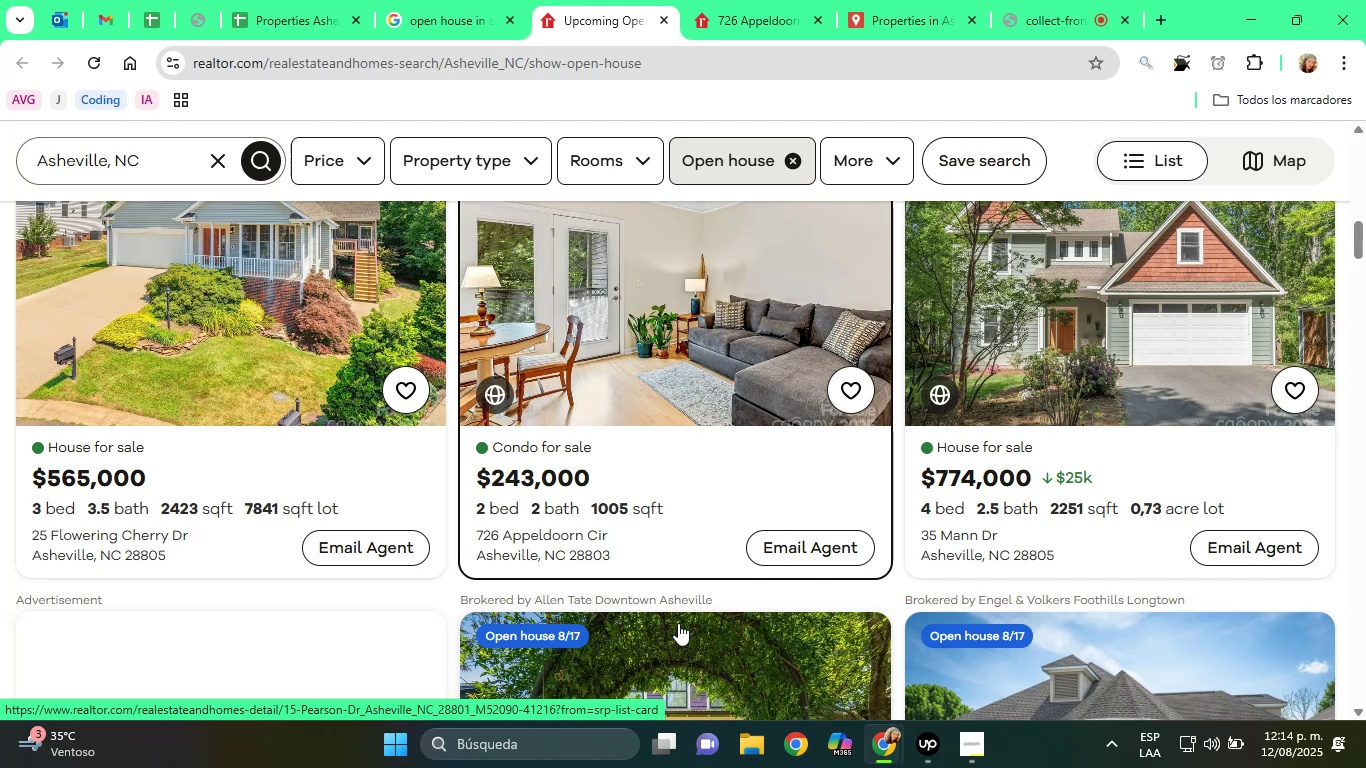 
left_click([739, 0])
 